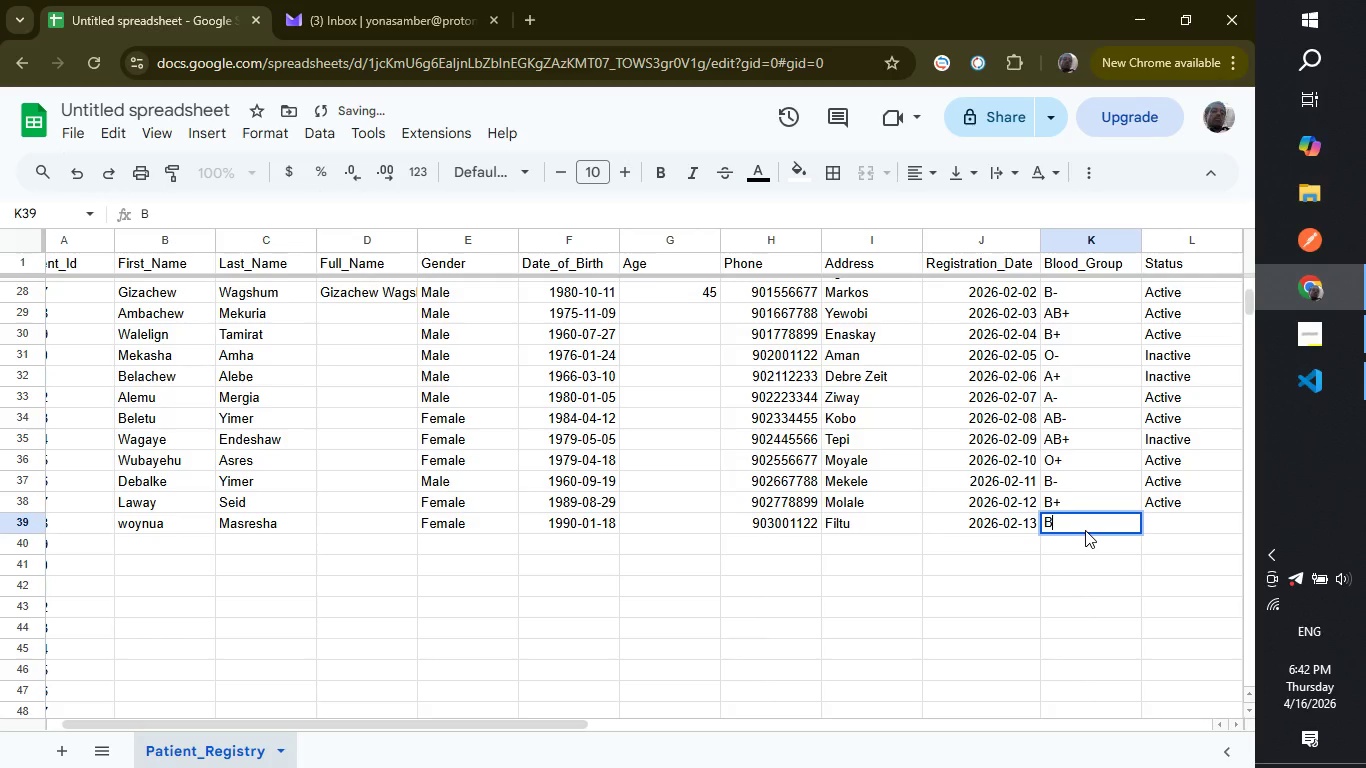 
key(Shift+B)
 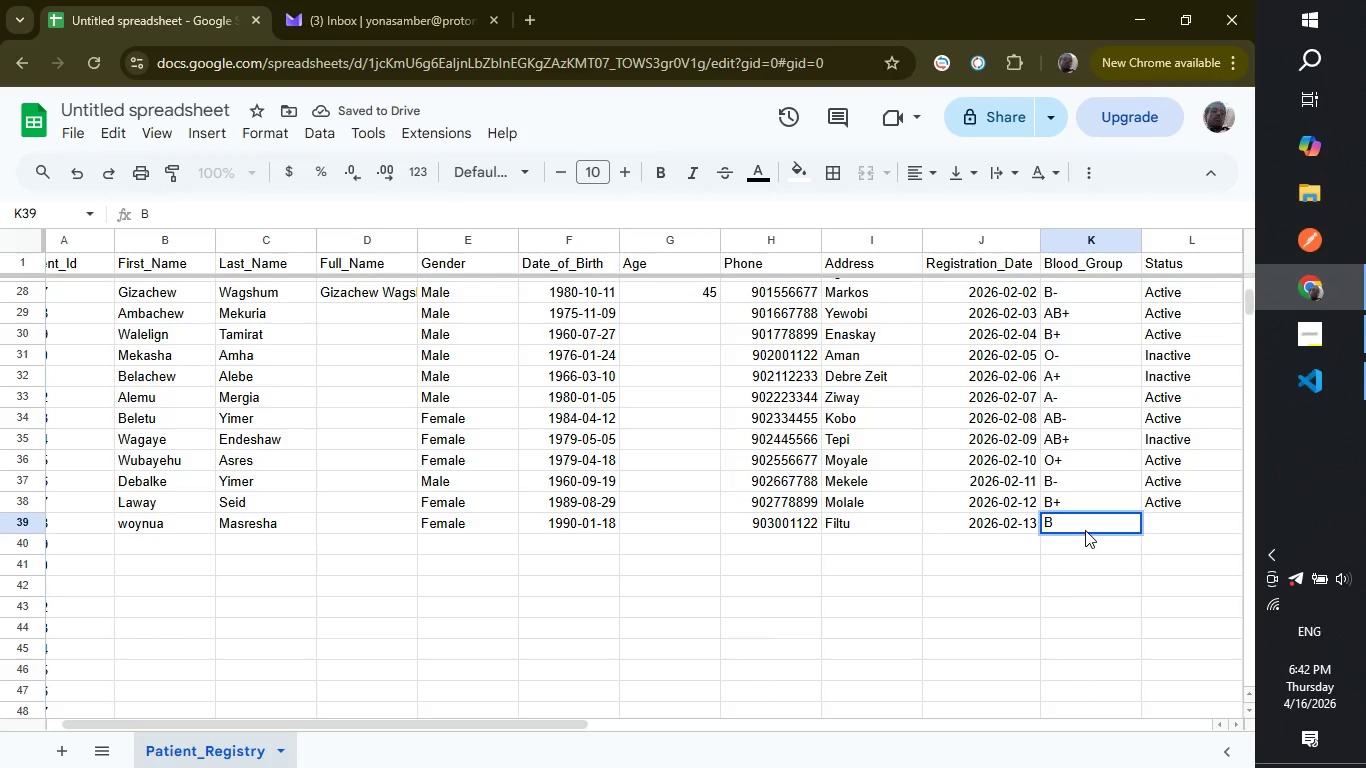 
key(Shift+ShiftLeft)
 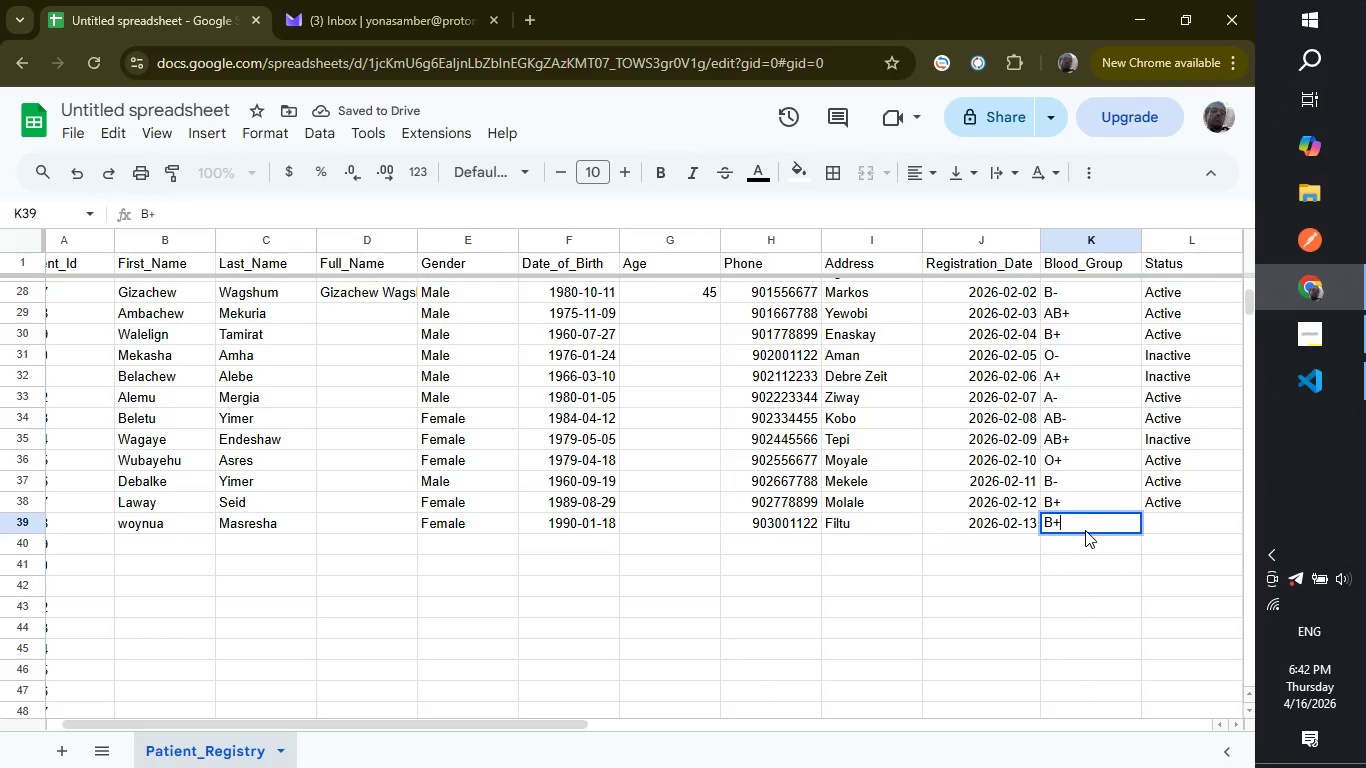 
key(Shift+Equal)
 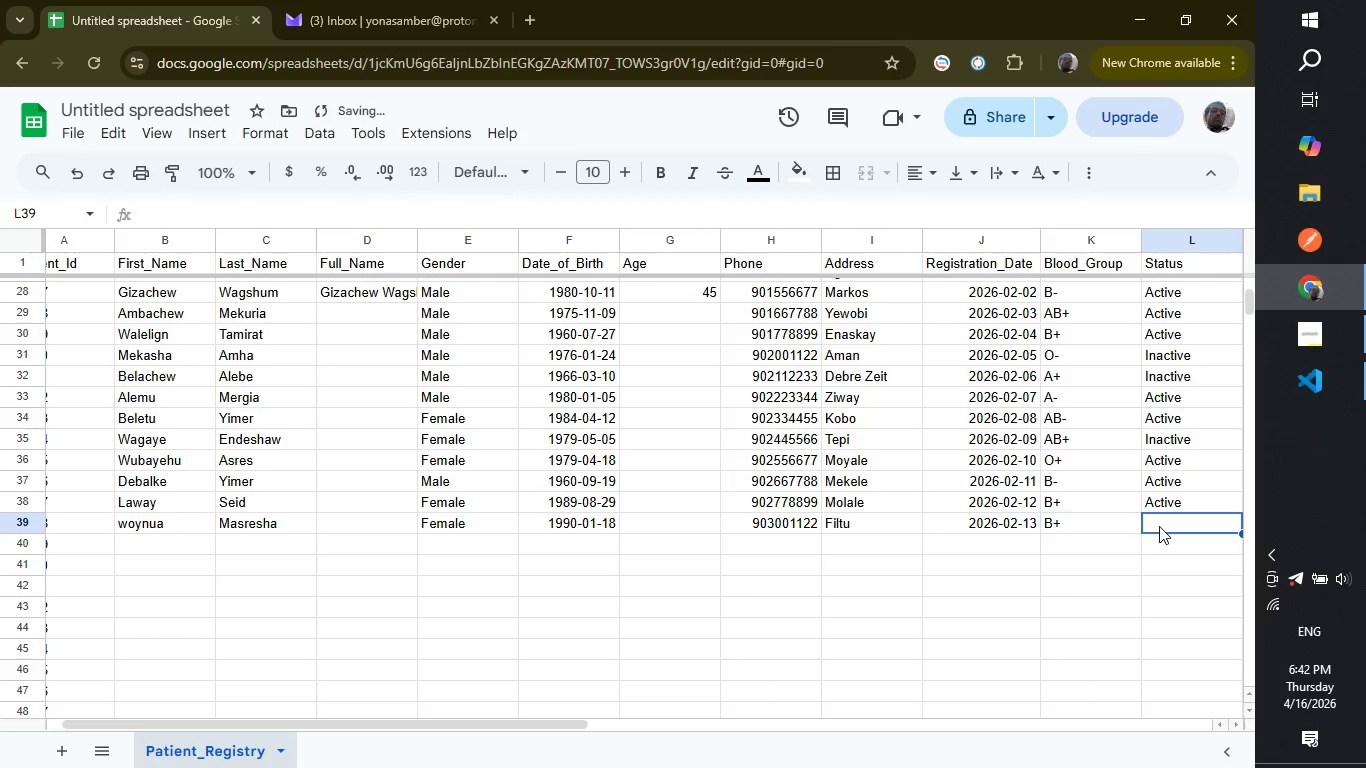 
left_click([1159, 526])
 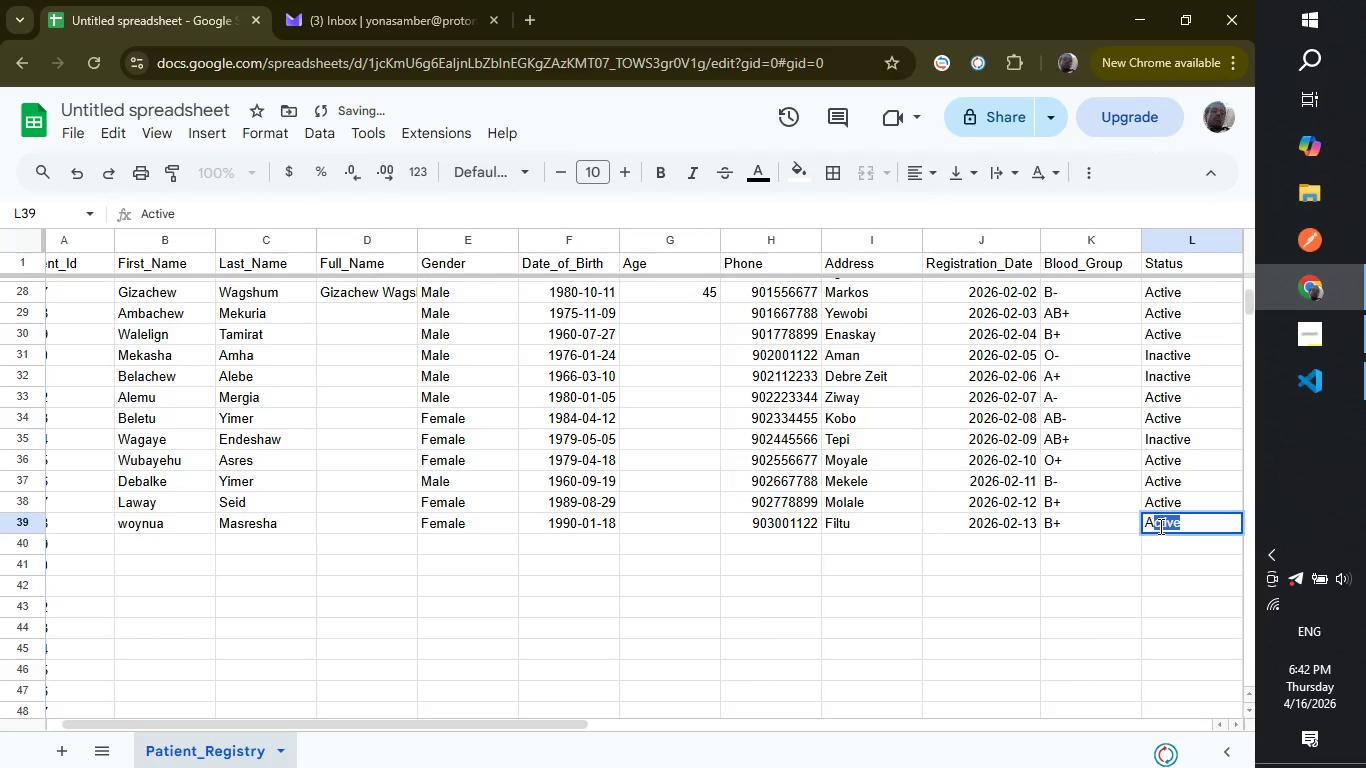 
type(Active)
 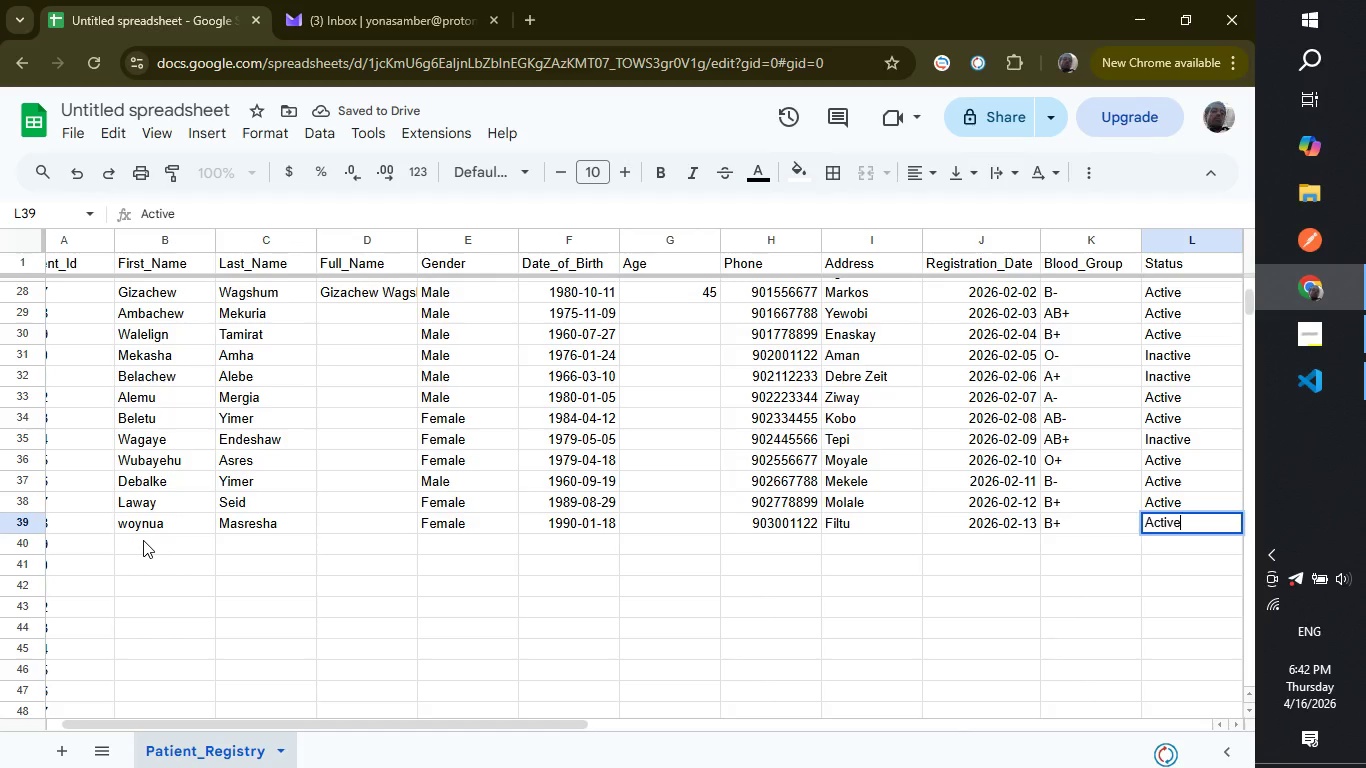 
left_click([143, 540])
 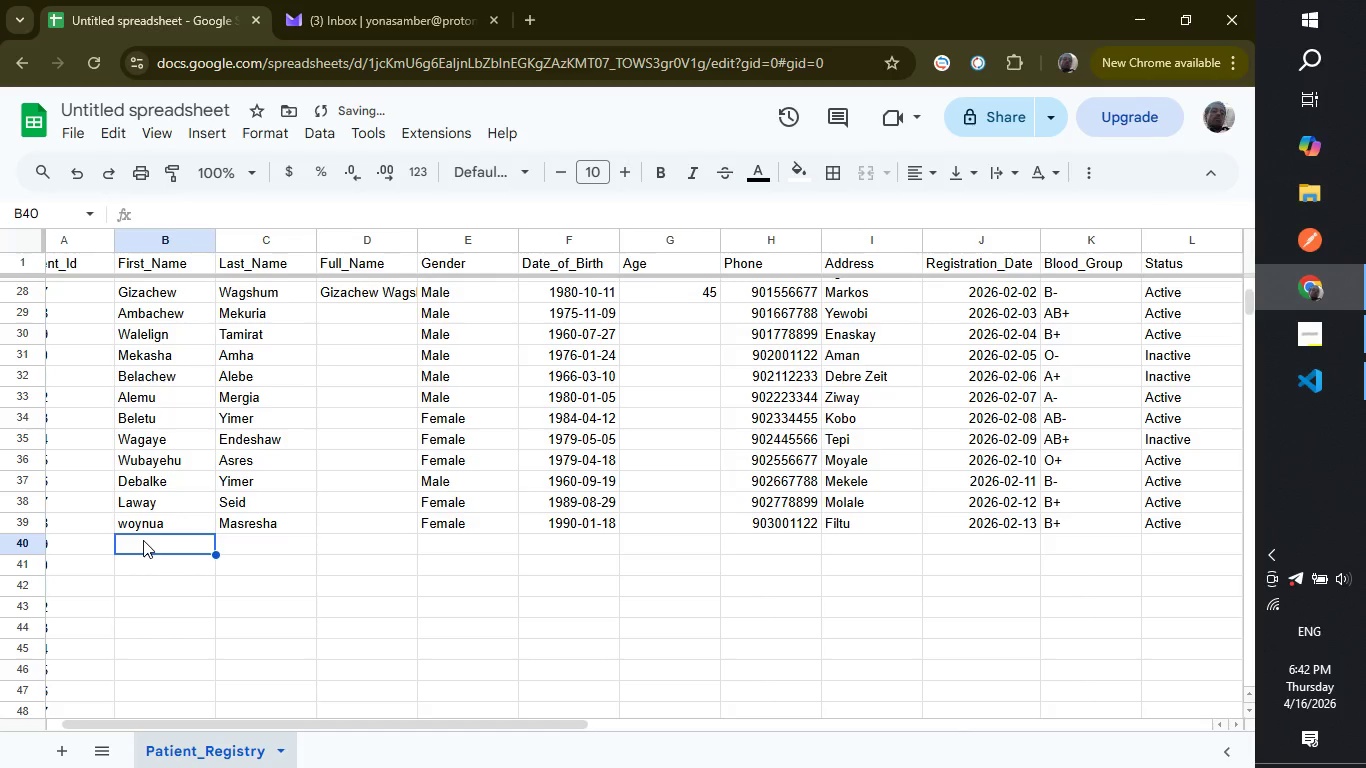 
type(Beshatu)
 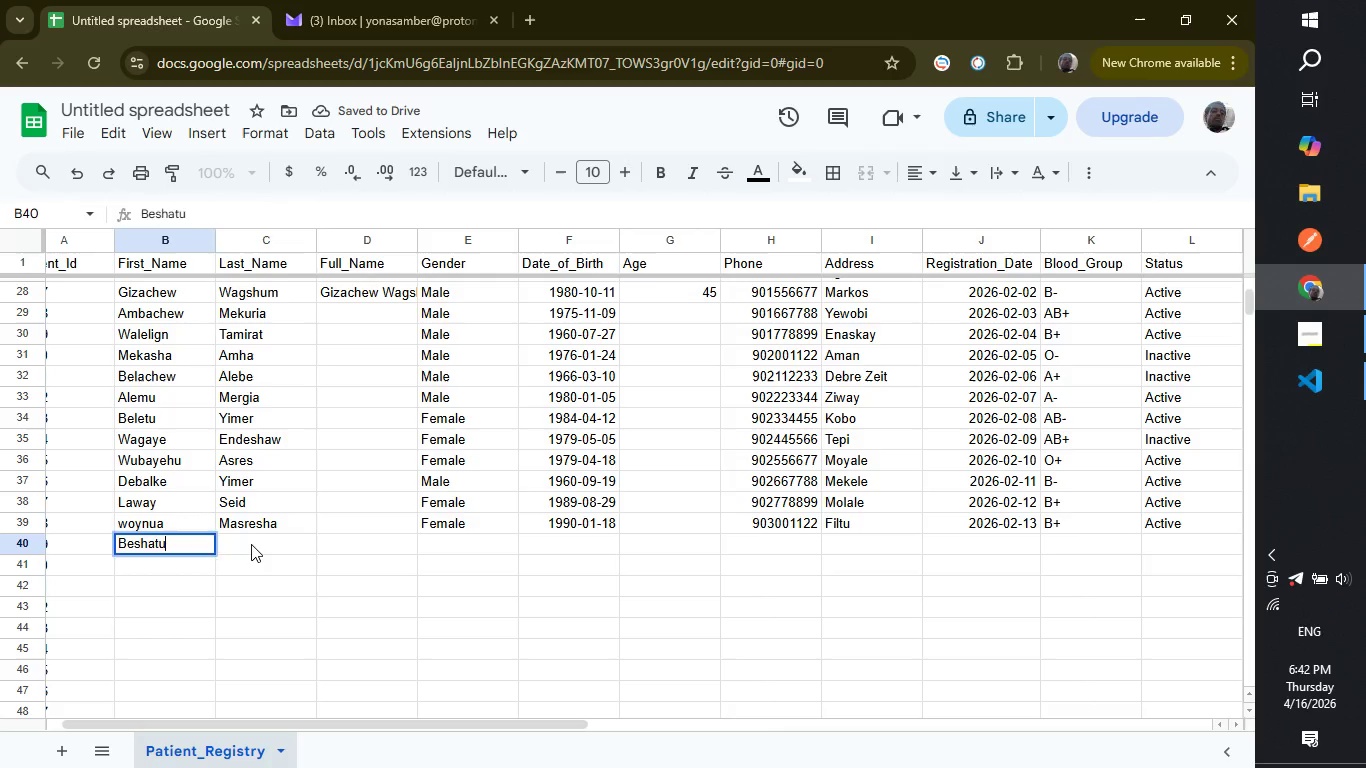 
left_click([251, 544])
 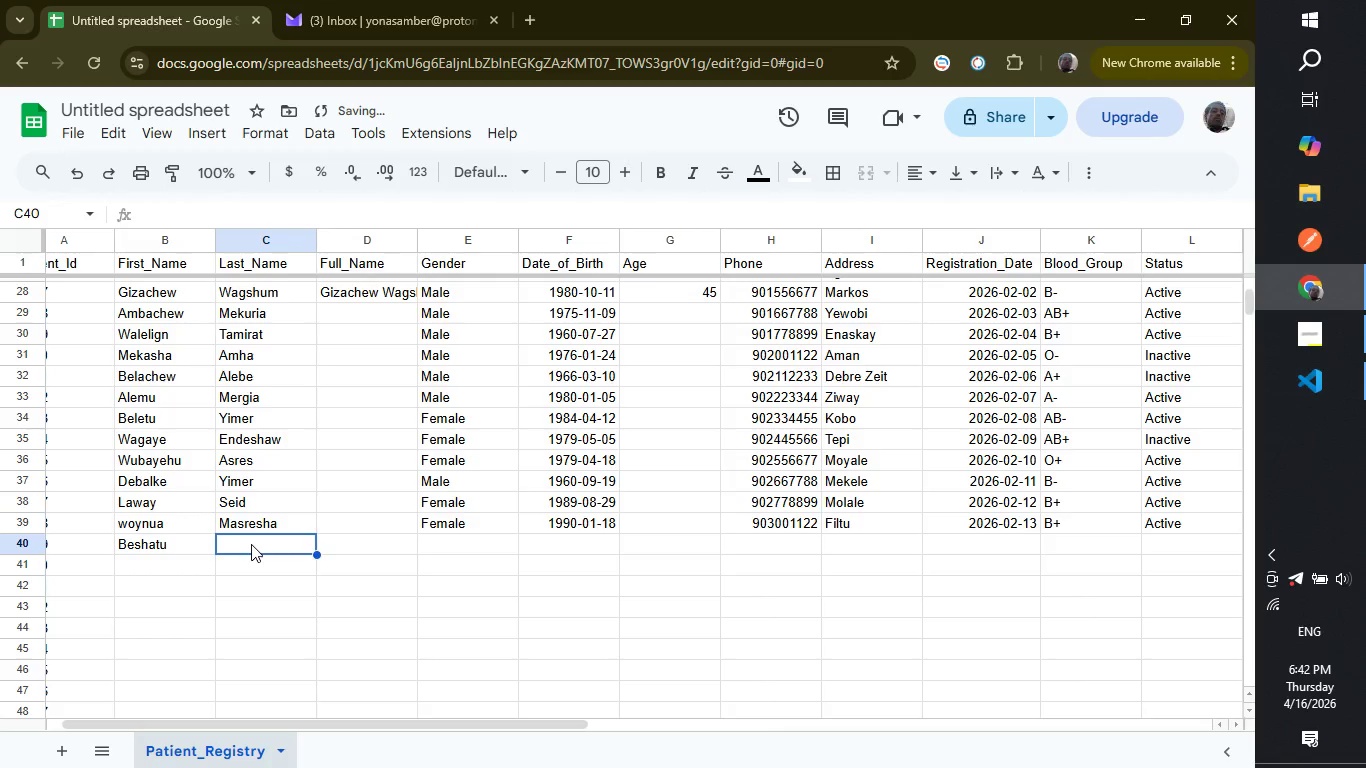 
type(Tolosa)
 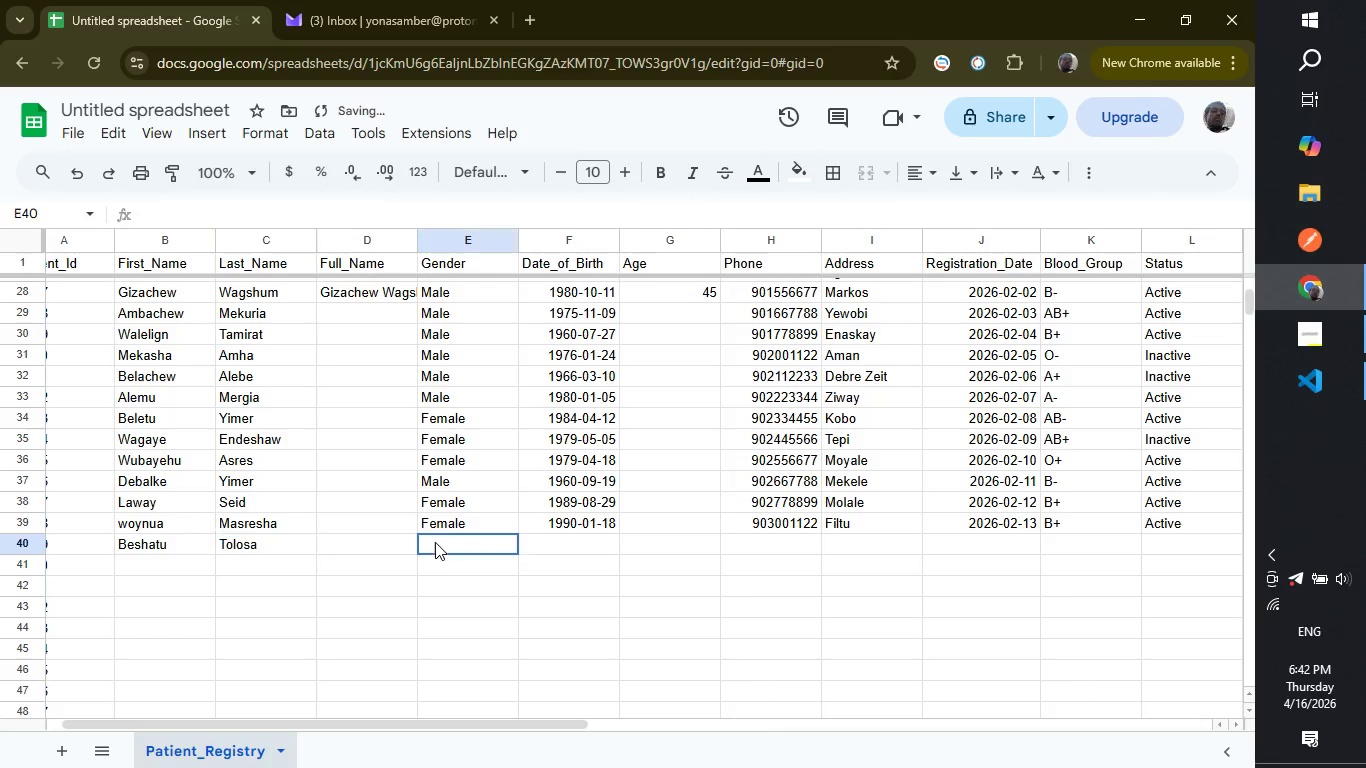 
left_click([435, 542])
 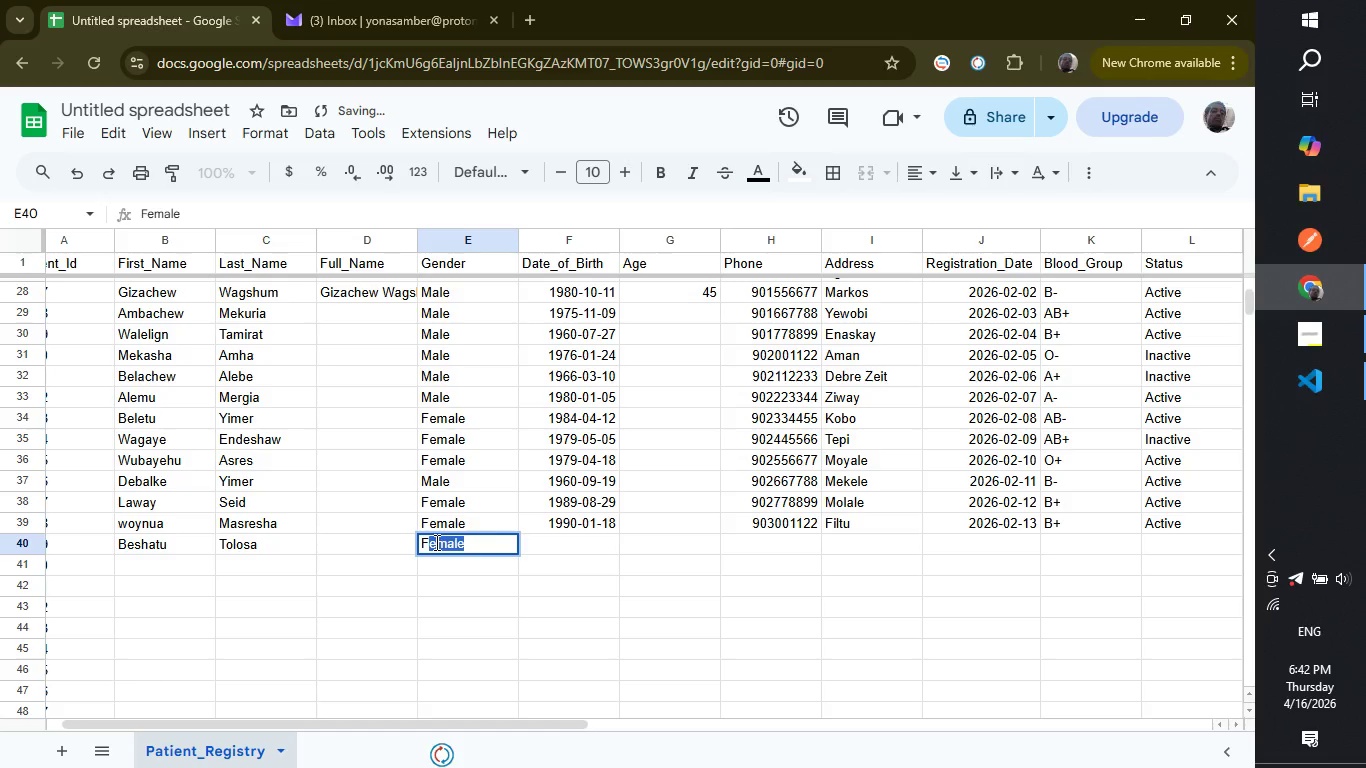 
type(Female)
 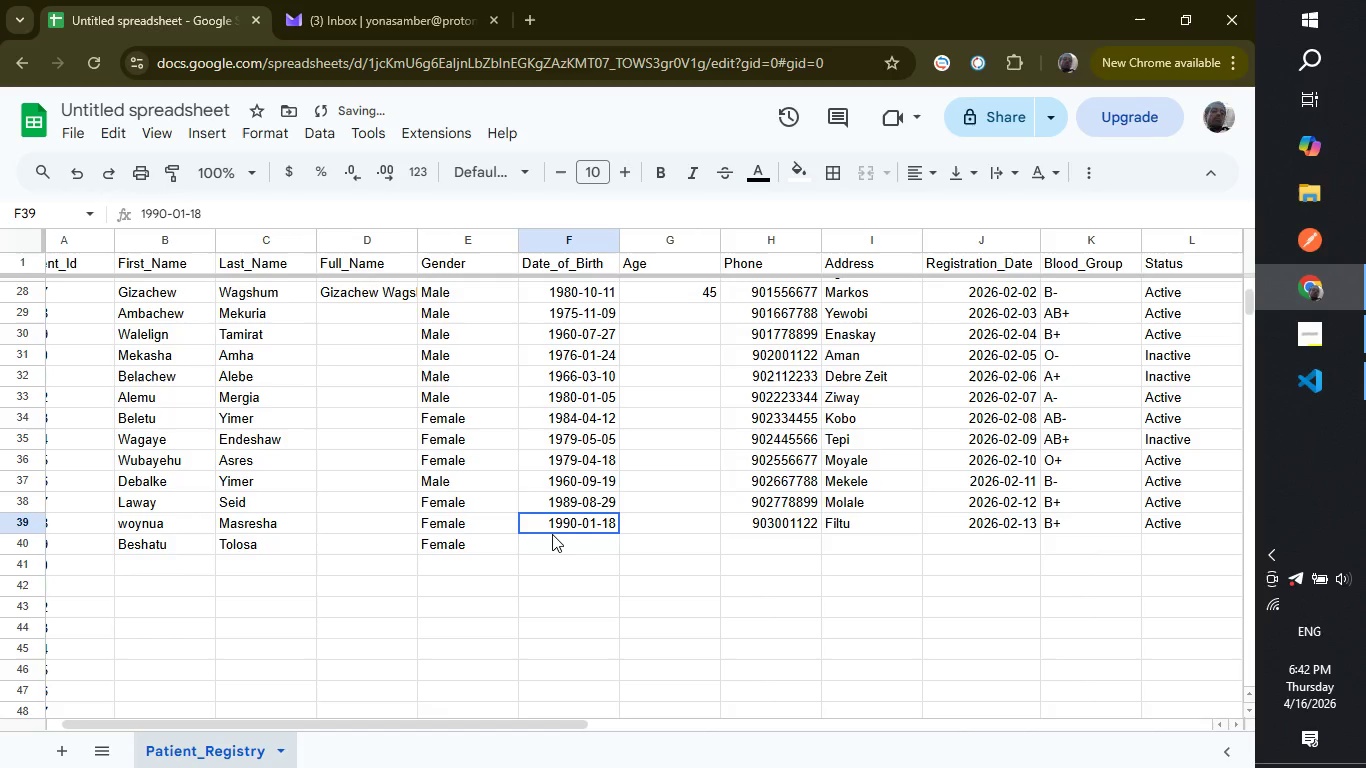 
left_click([552, 534])
 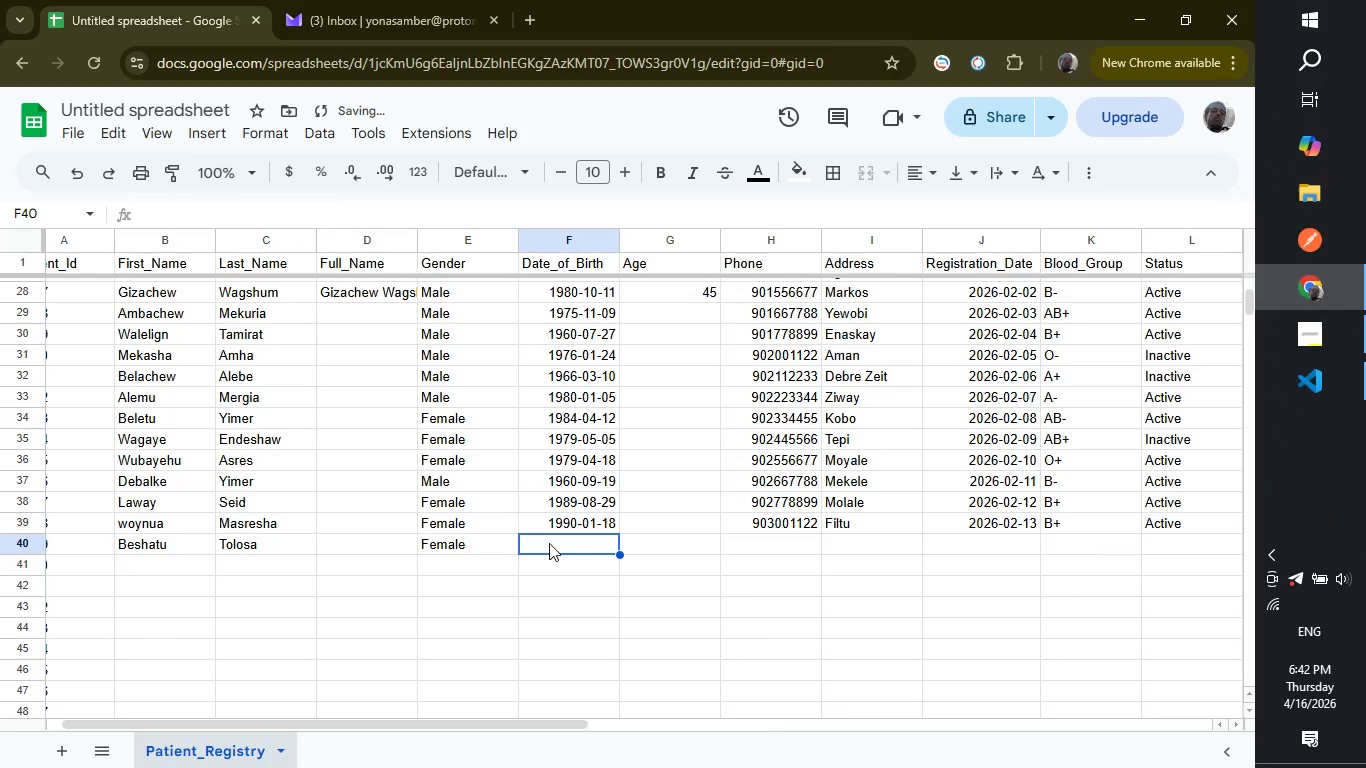 
left_click([549, 543])
 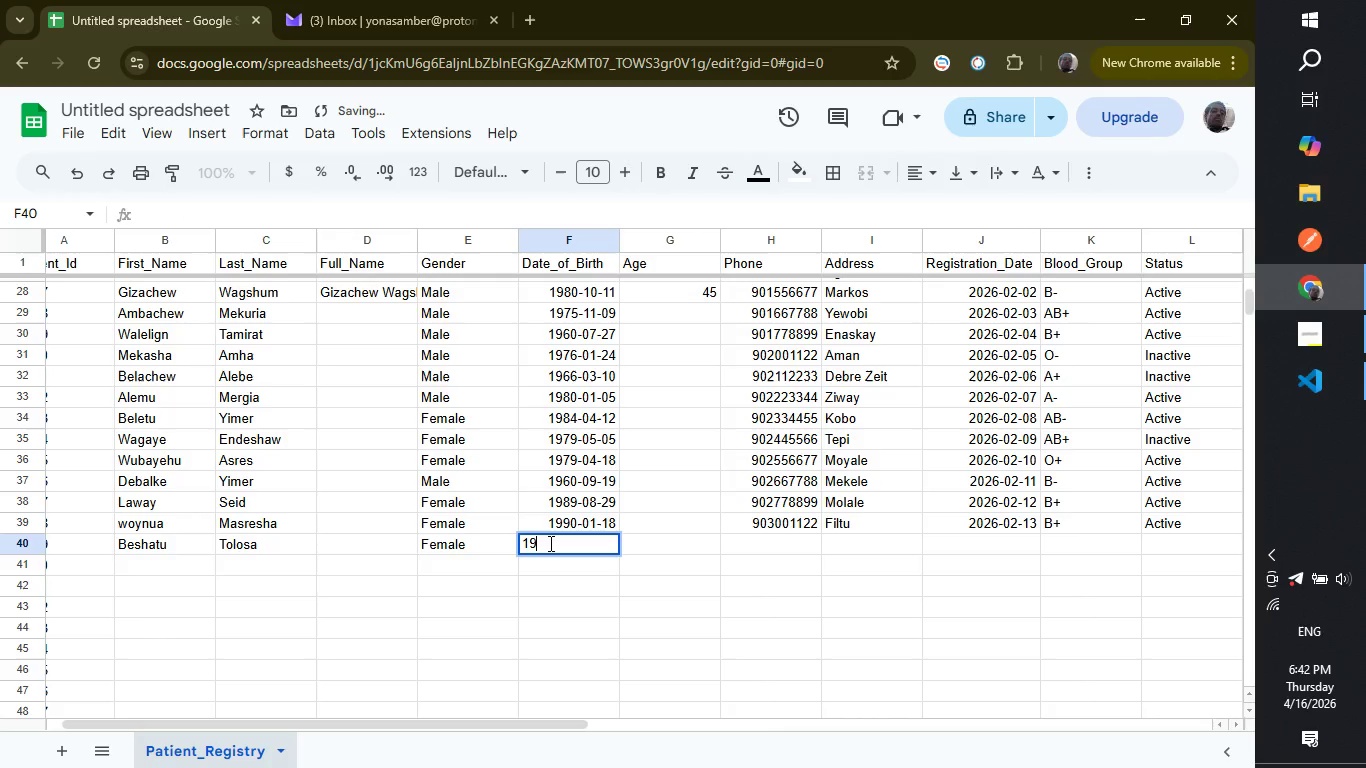 
type(1987-)
 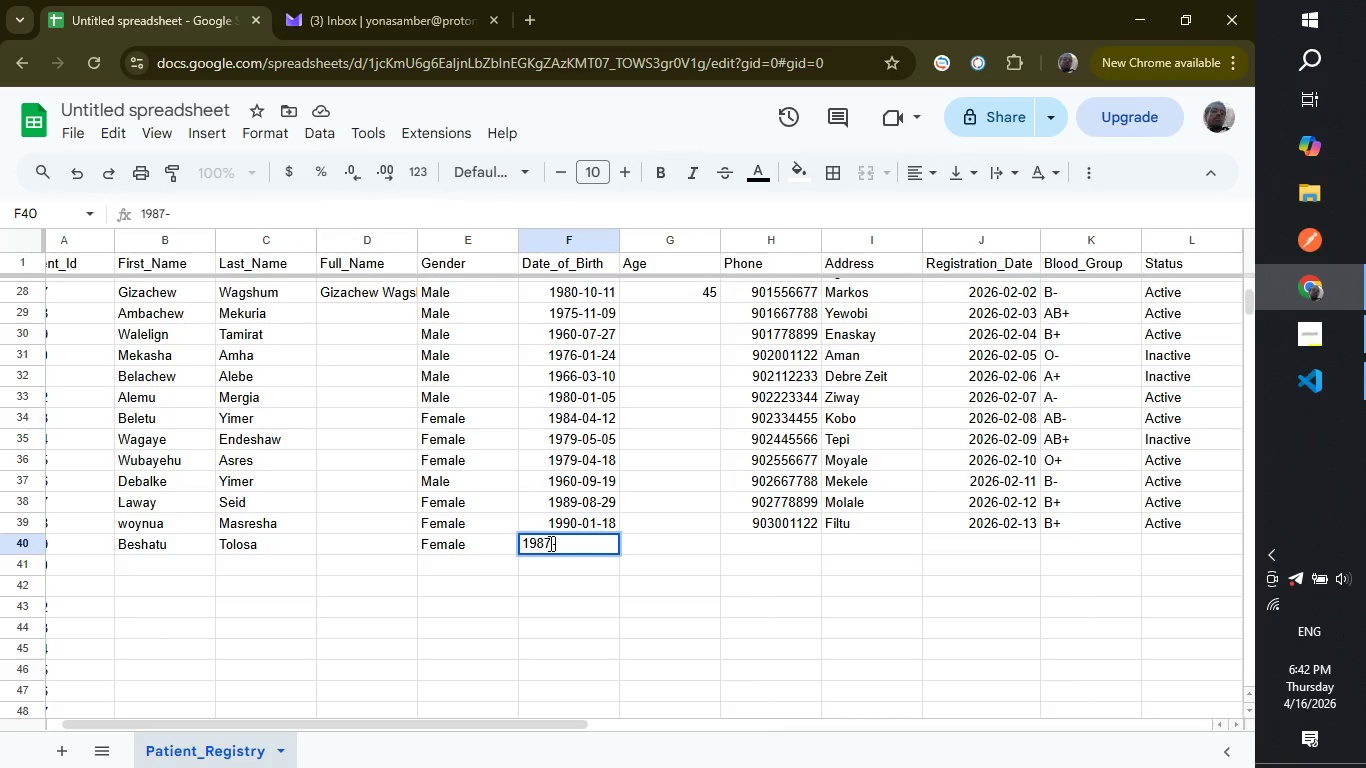 
type(04-)
 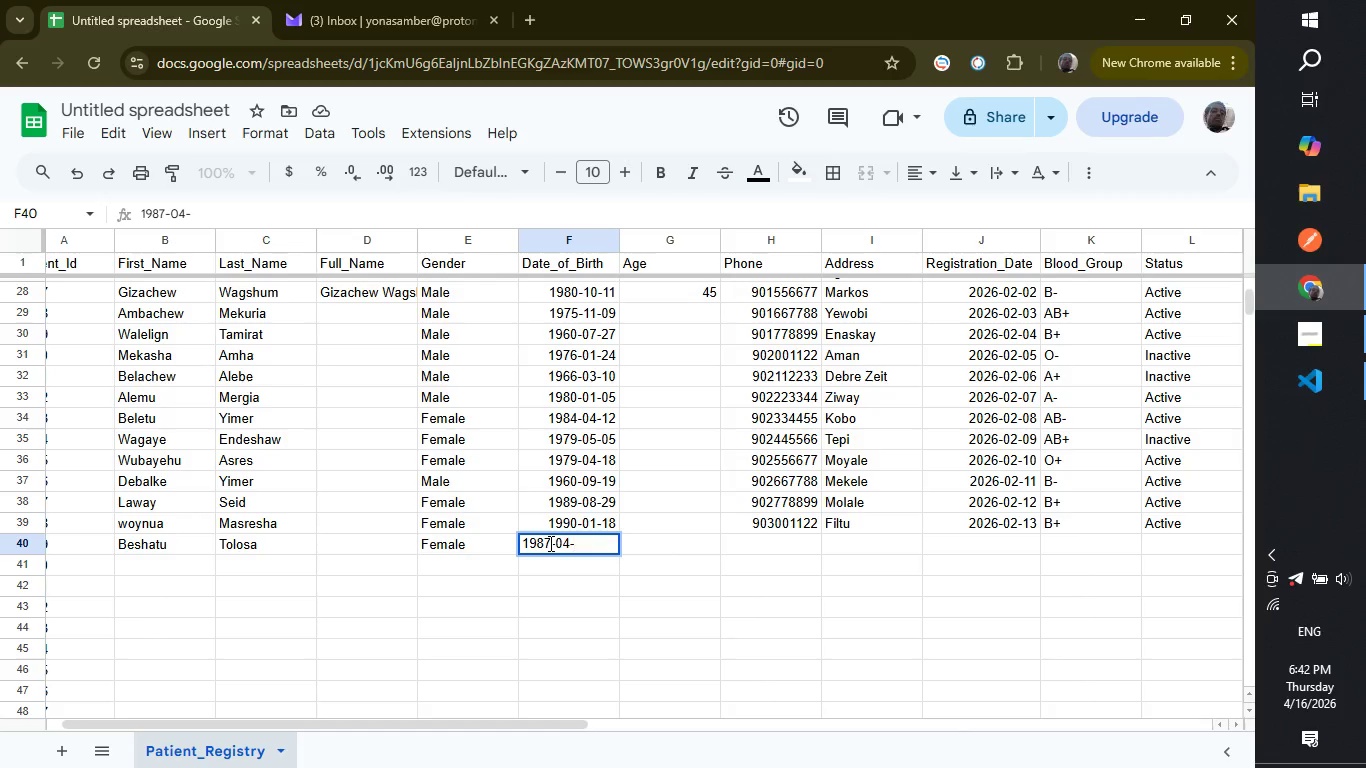 
type(09)
 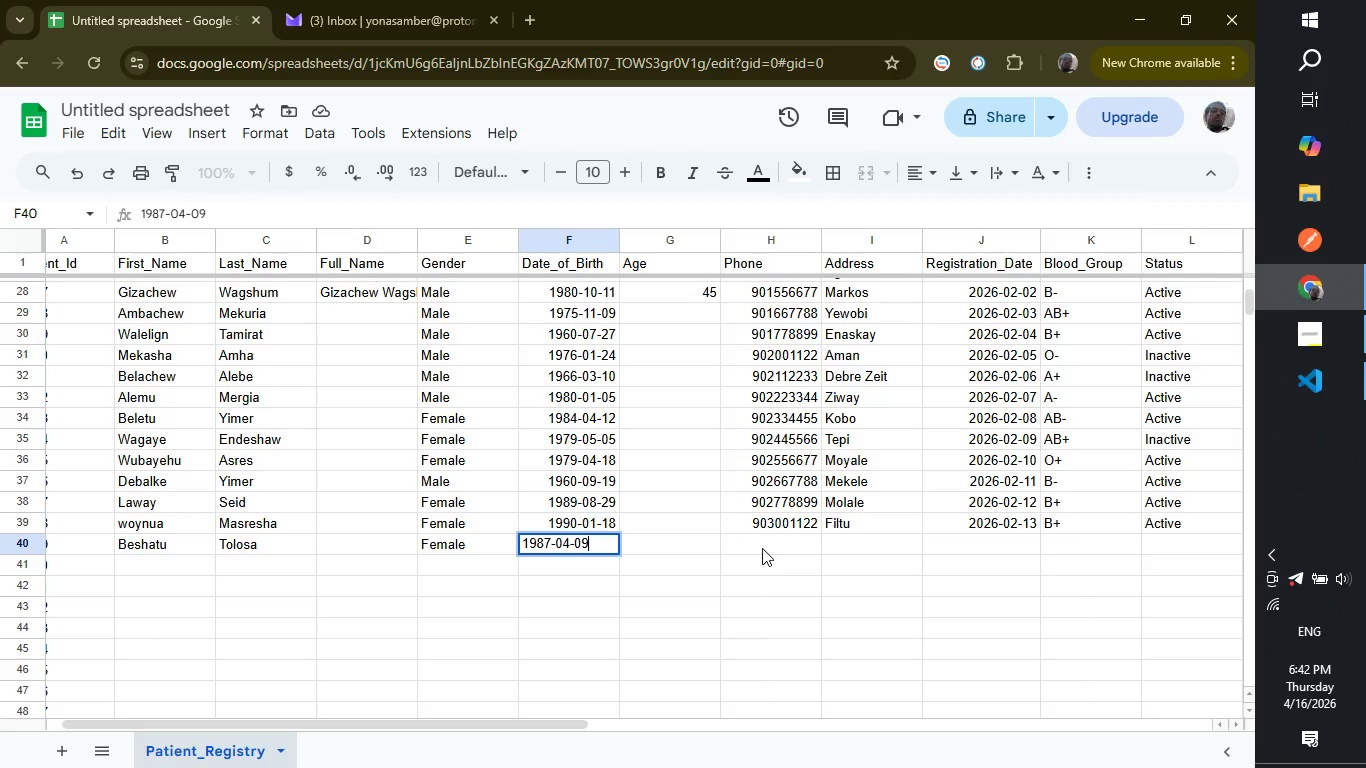 
left_click([762, 548])
 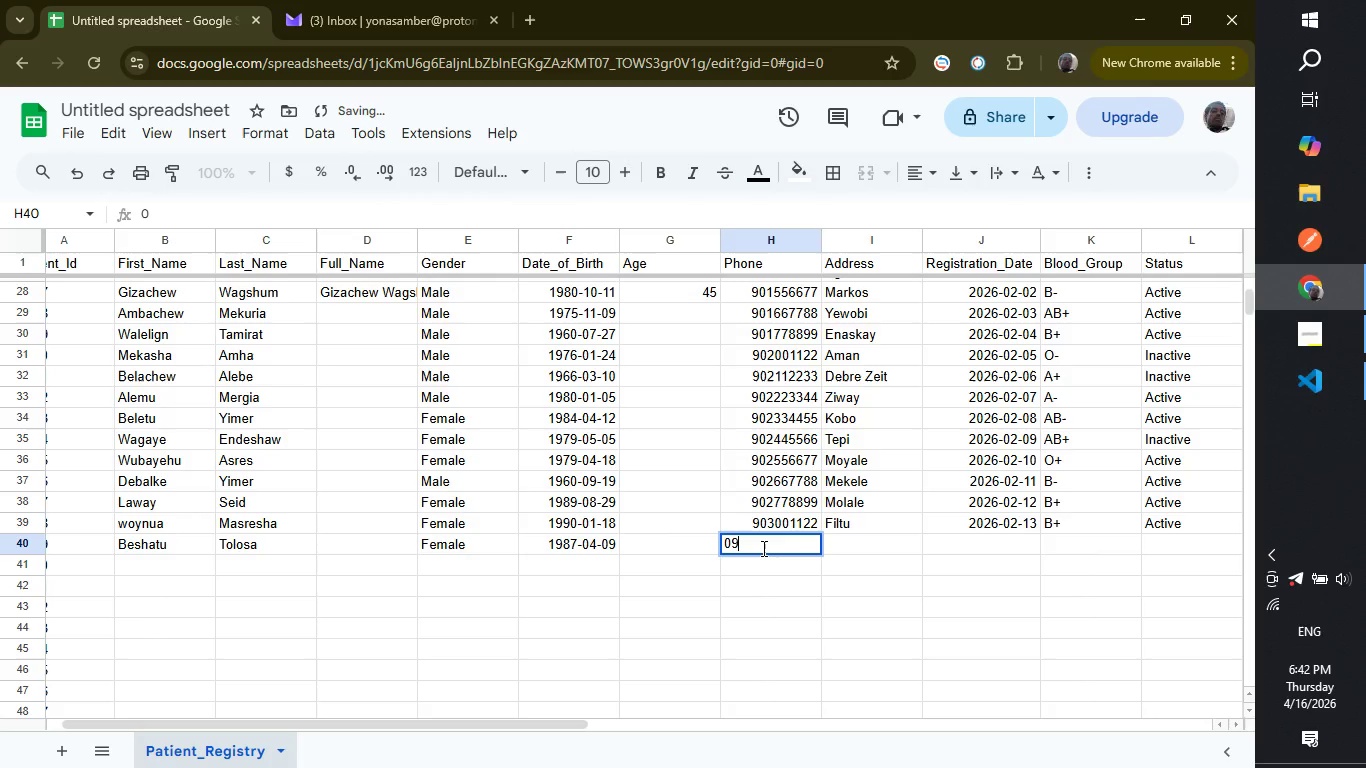 
type(0903112233)
 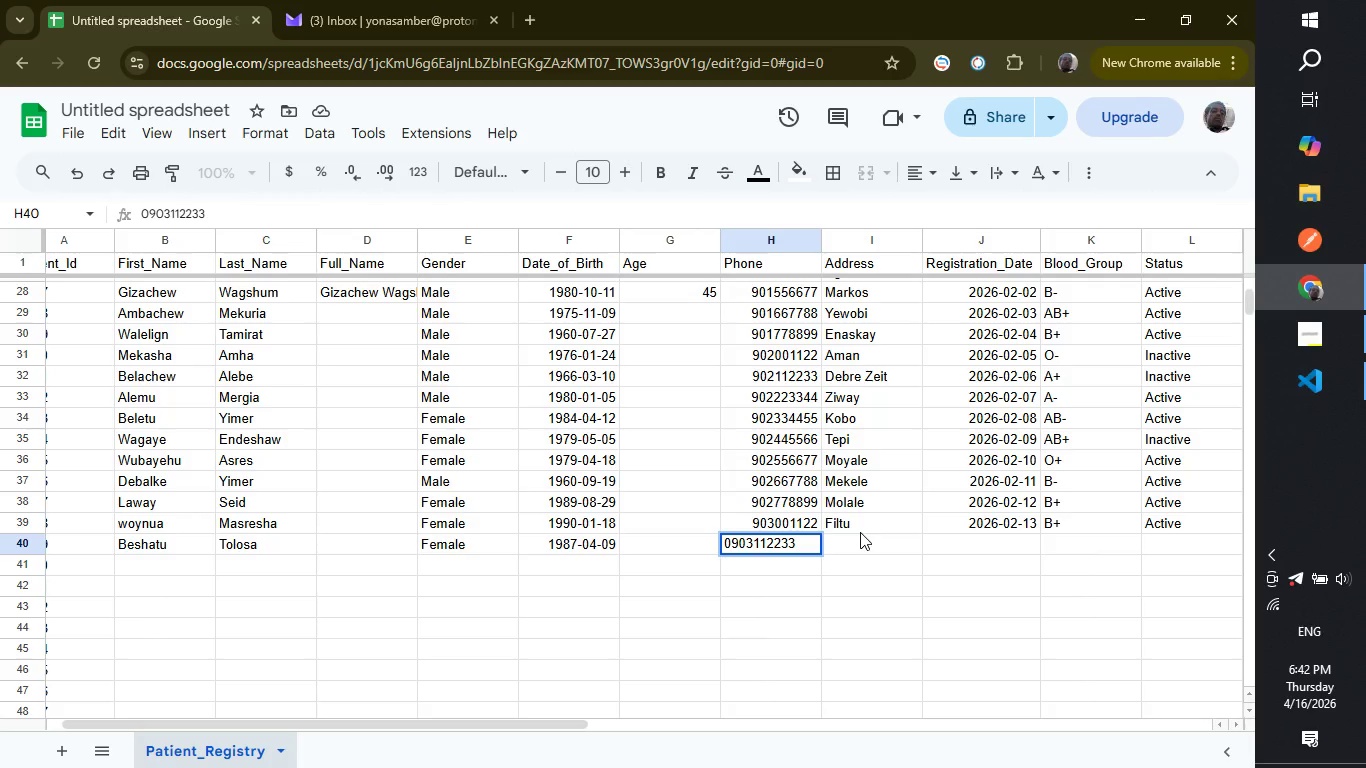 
left_click([860, 532])
 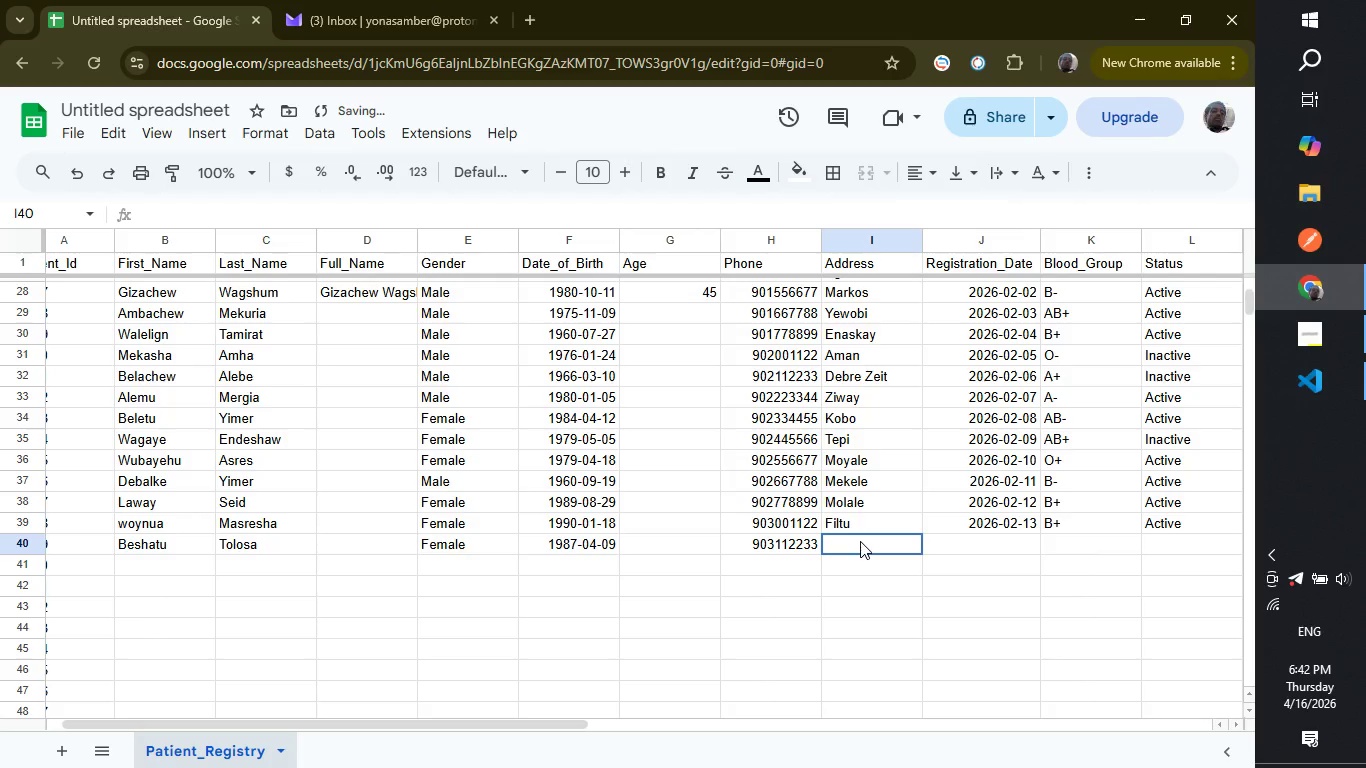 
left_click([860, 541])
 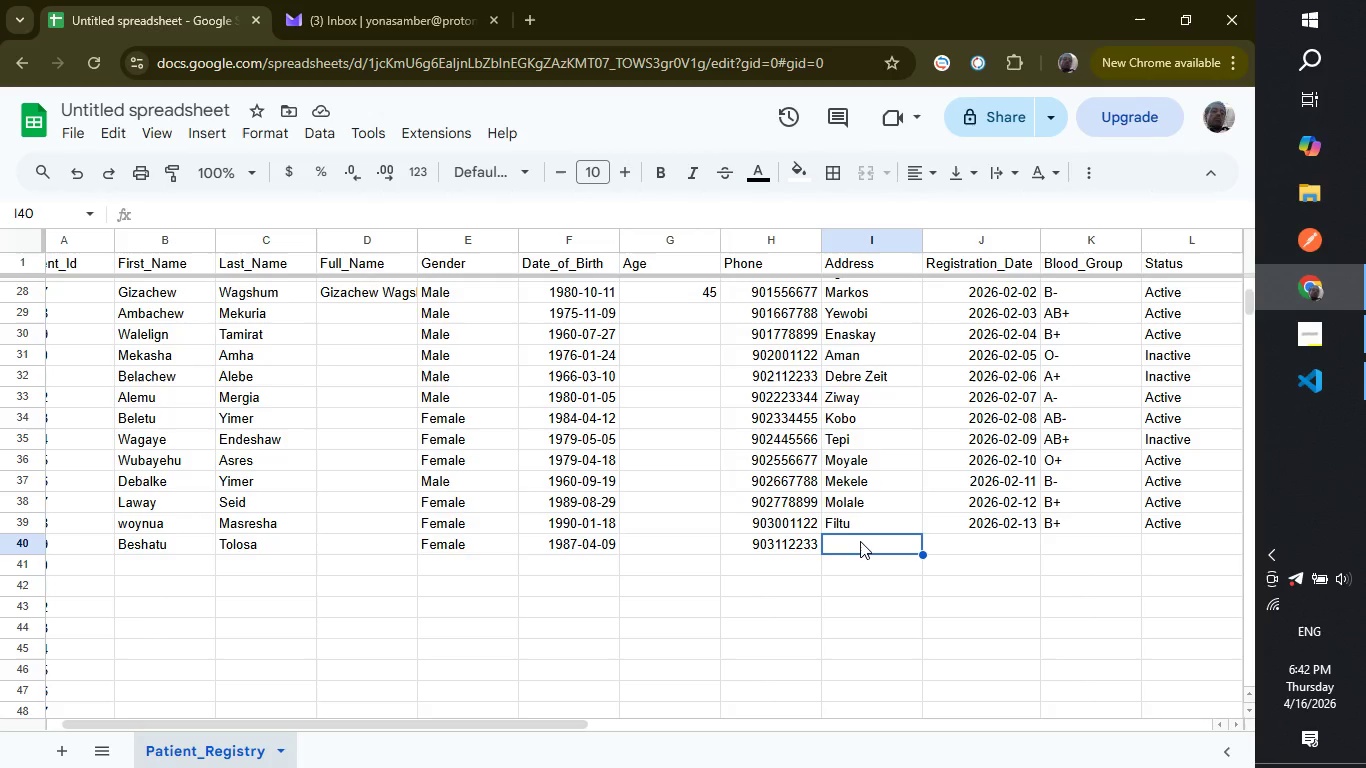 
type(b)
key(Backspace)
type(Buraye)
key(Backspace)
type(u)
 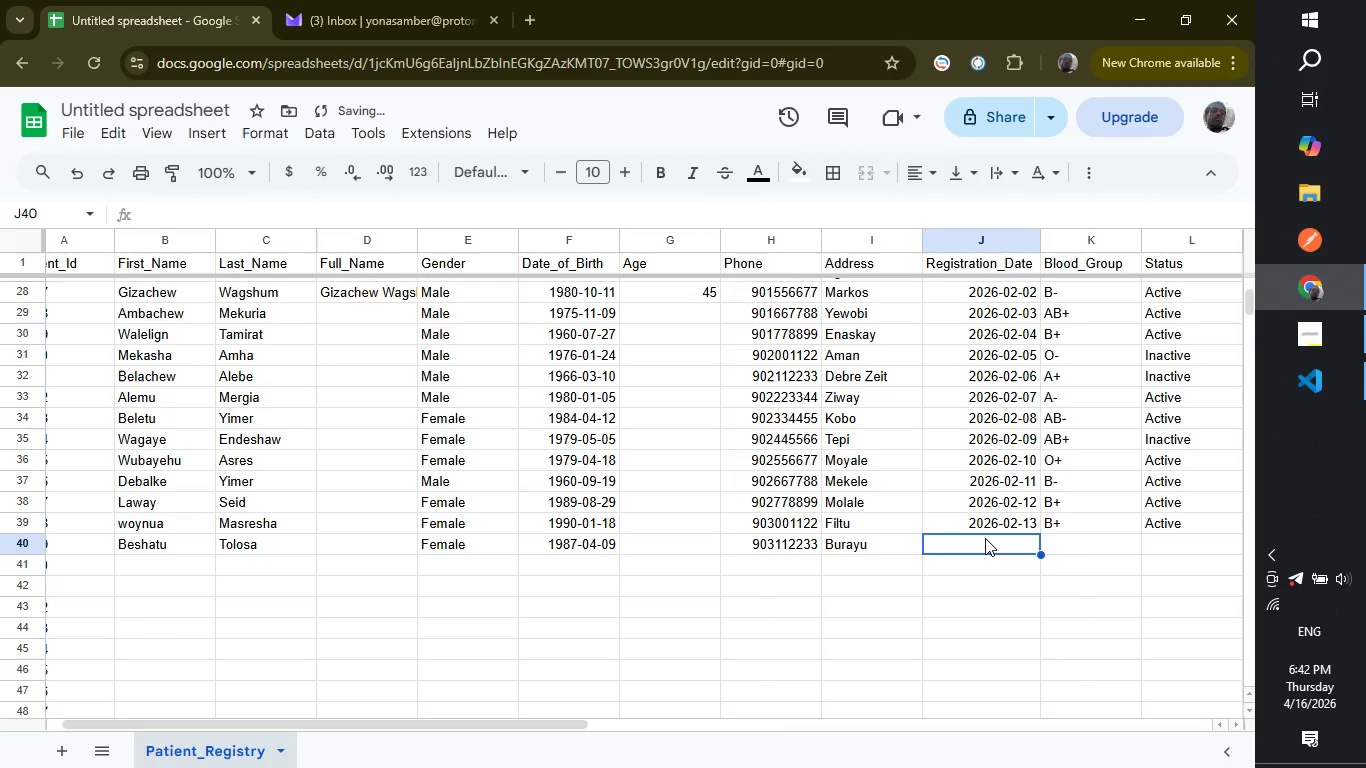 
left_click([985, 538])
 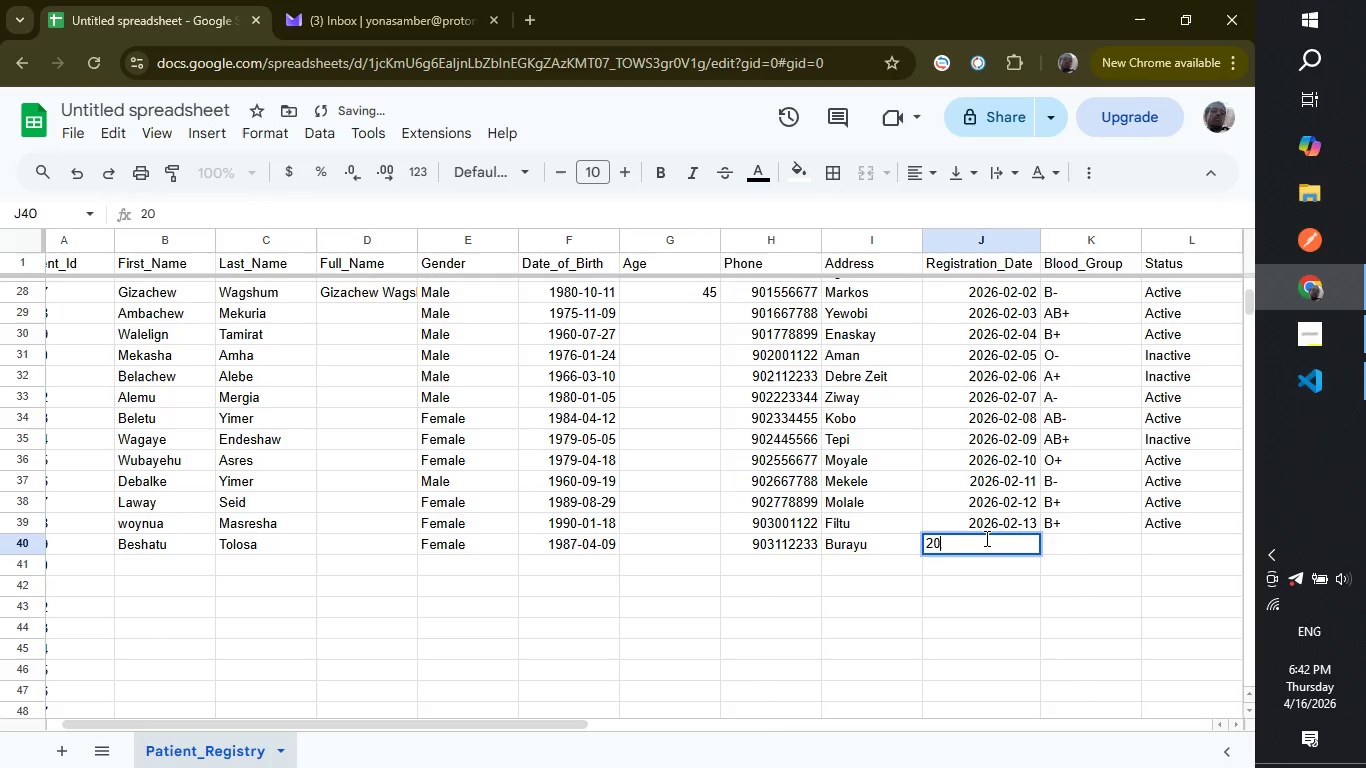 
type(2026-02-13)
 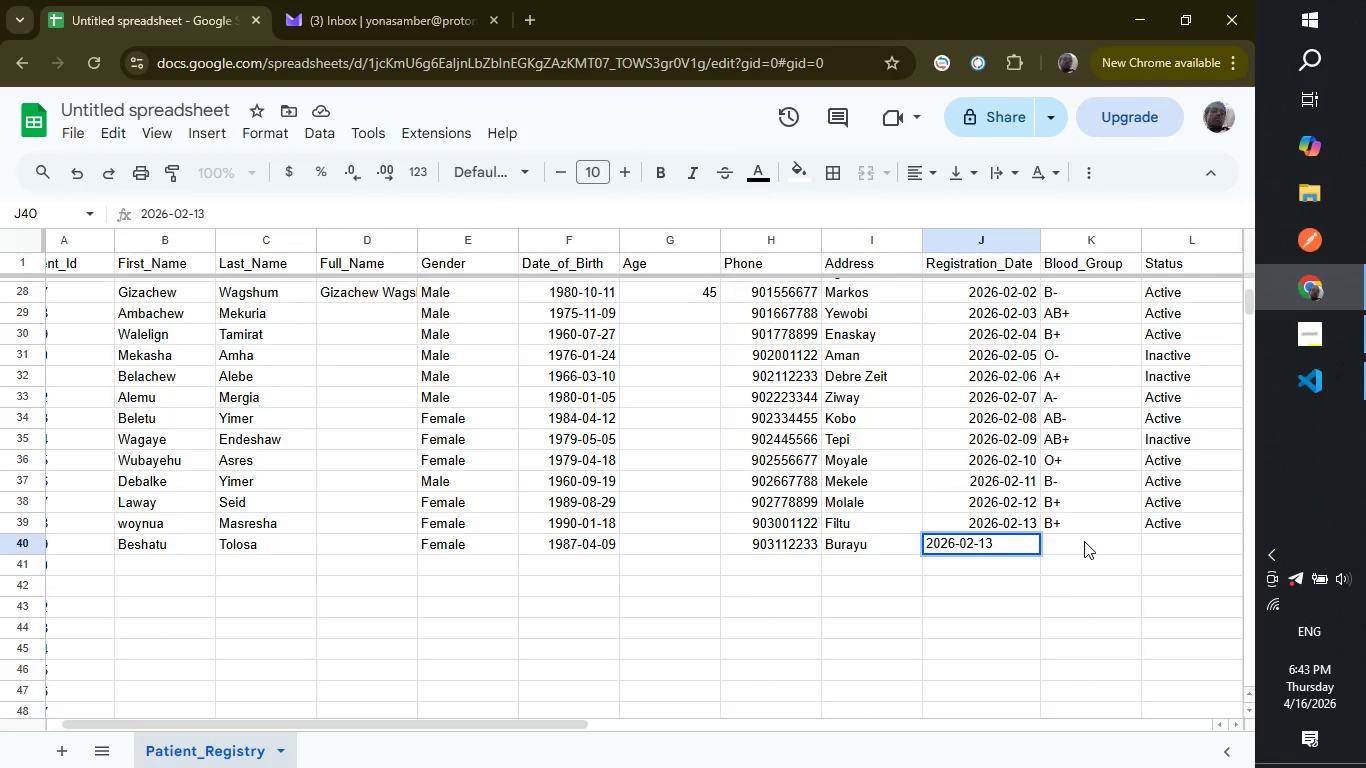 
left_click([1084, 541])
 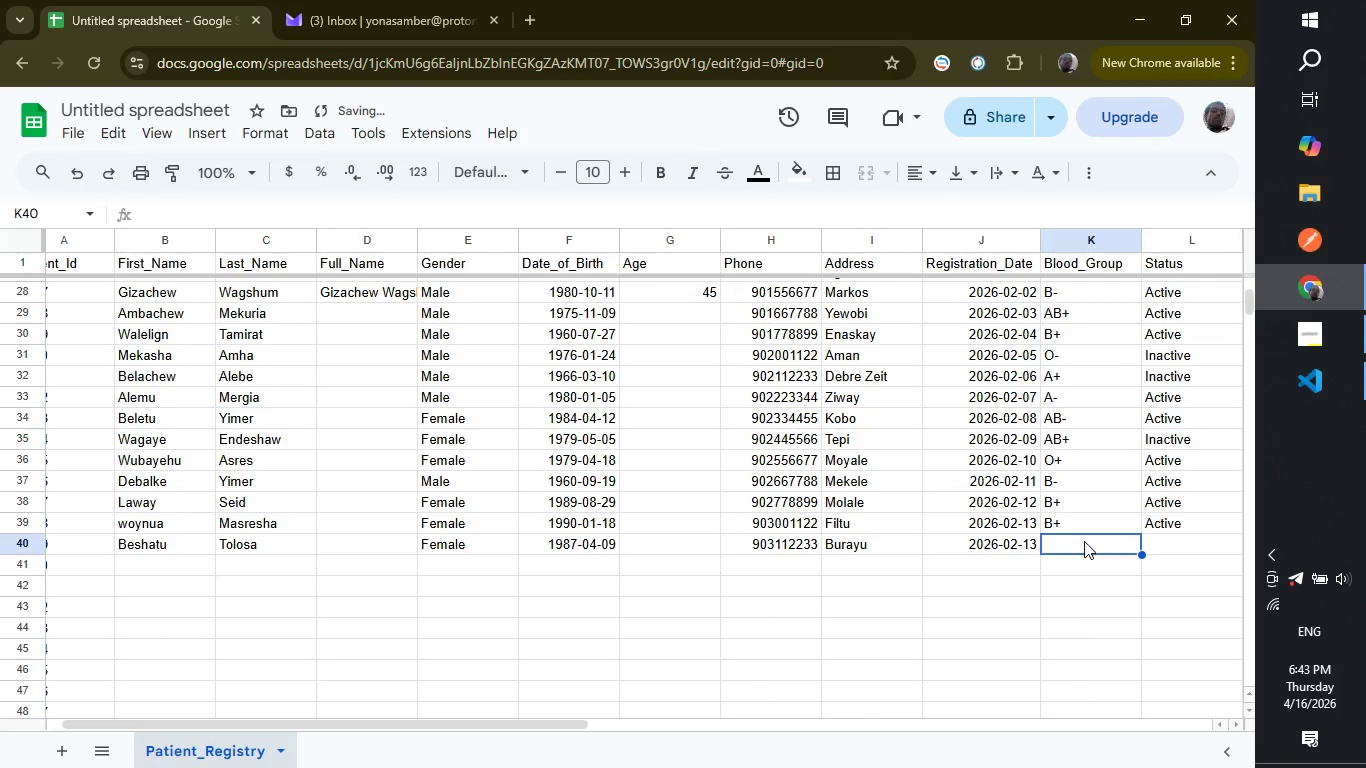 
key(Shift+ShiftLeft)
 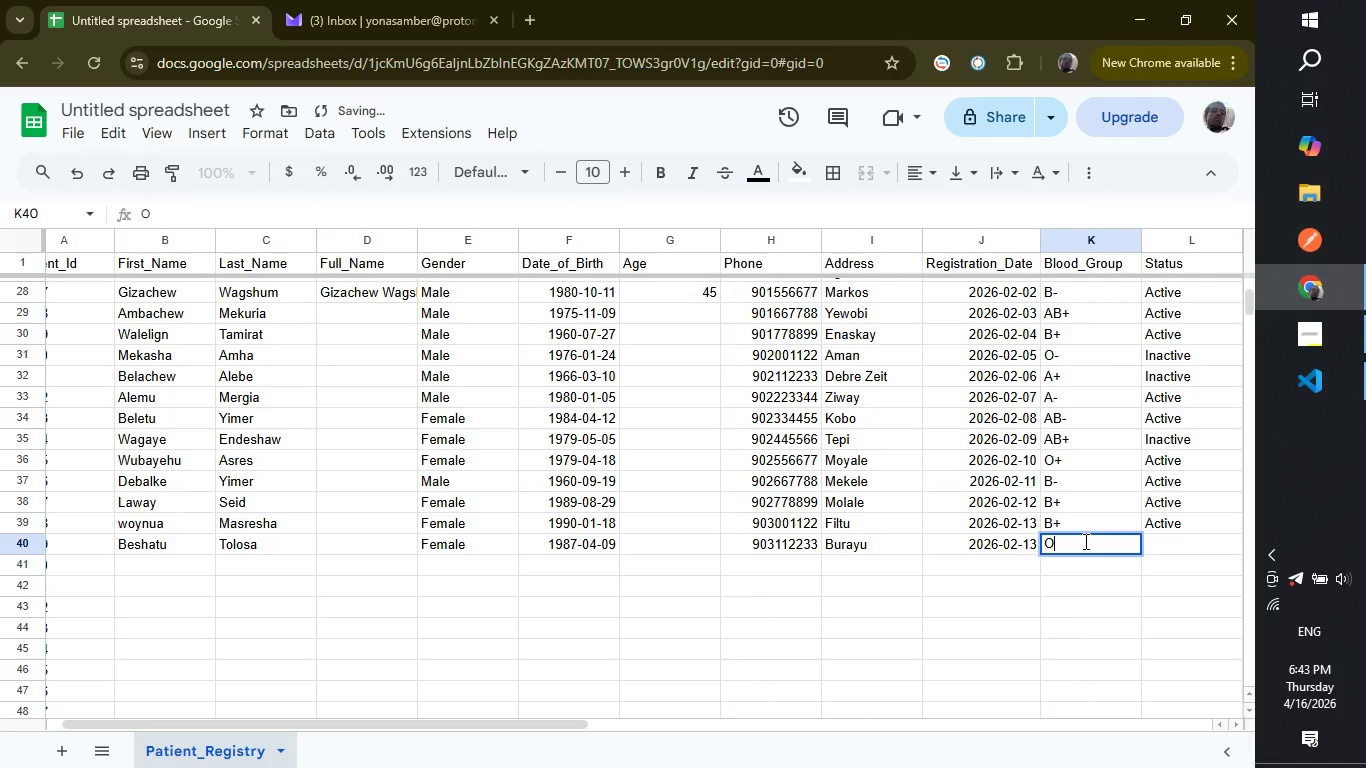 
key(Shift+ShiftLeft)
 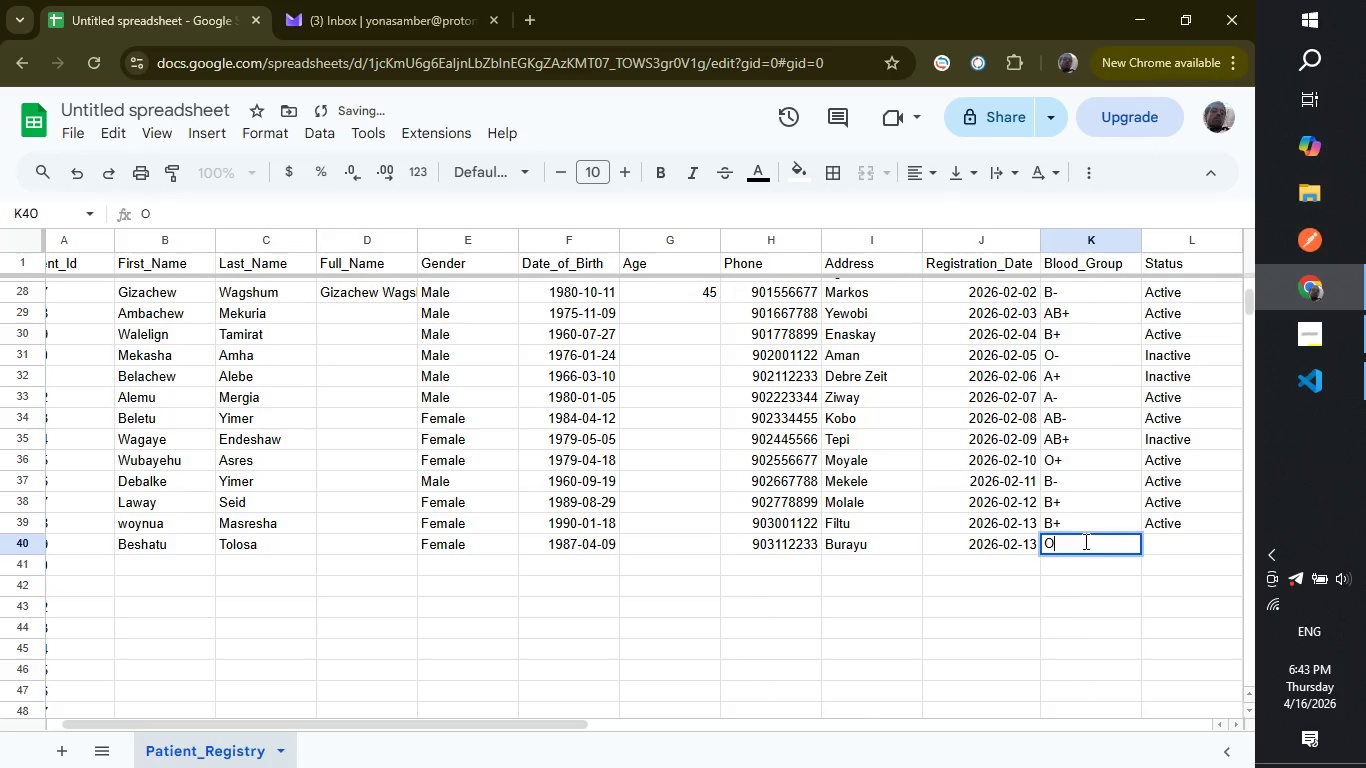 
key(Shift+O)
 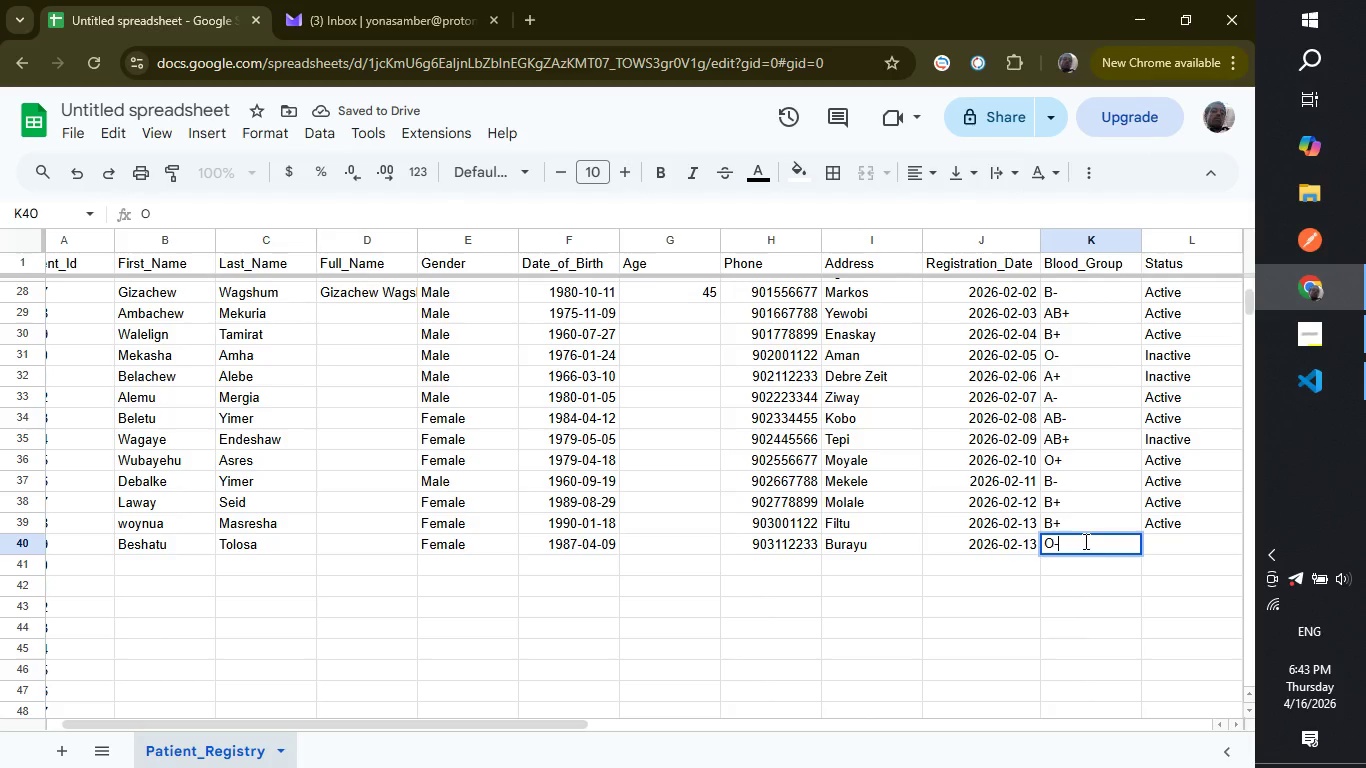 
key(Minus)
 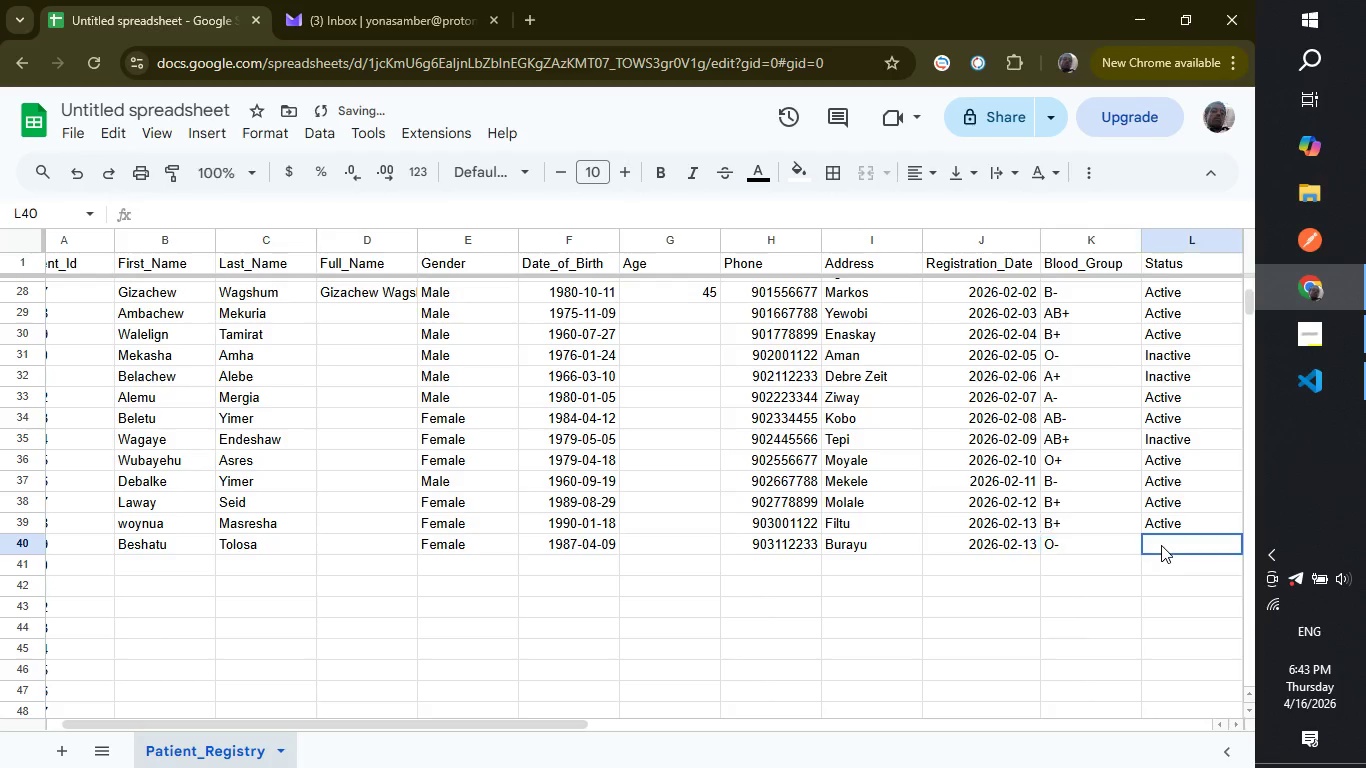 
left_click([1161, 545])
 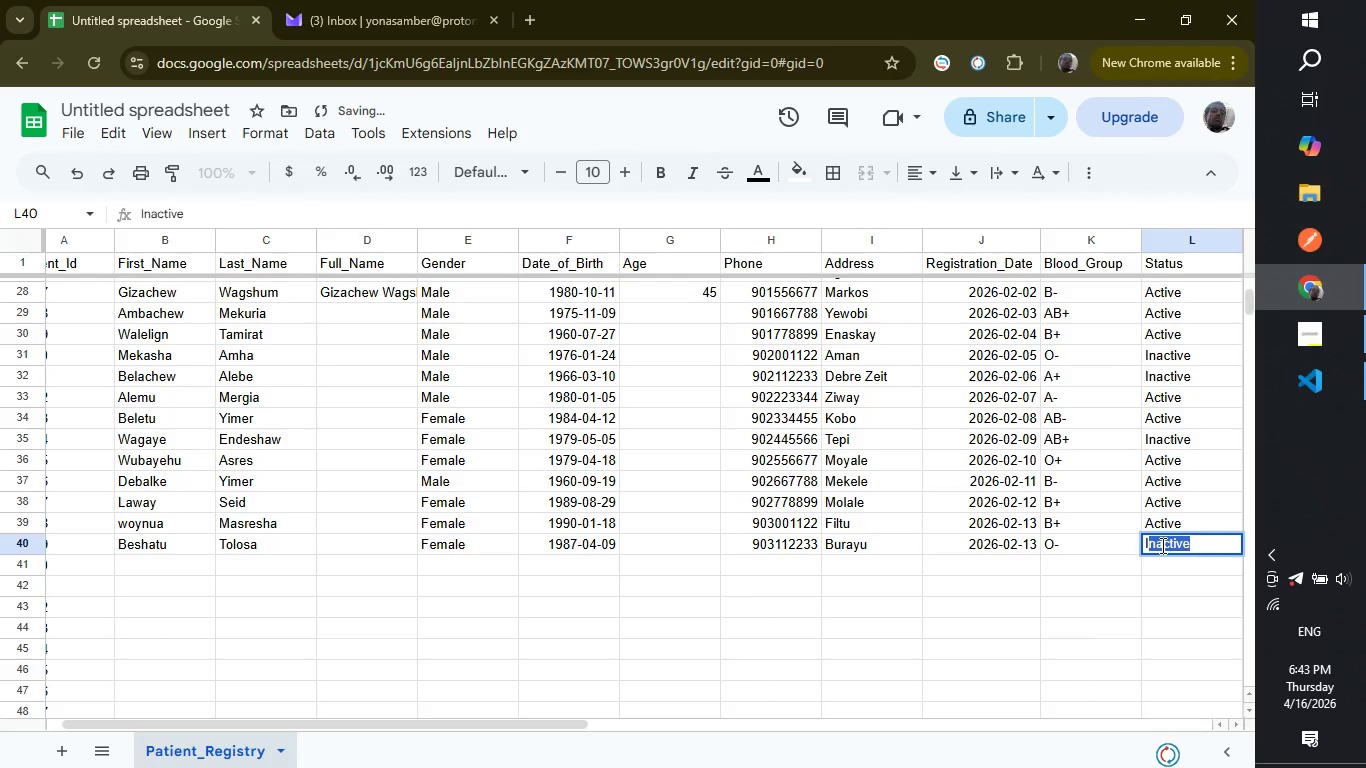 
type(In)
 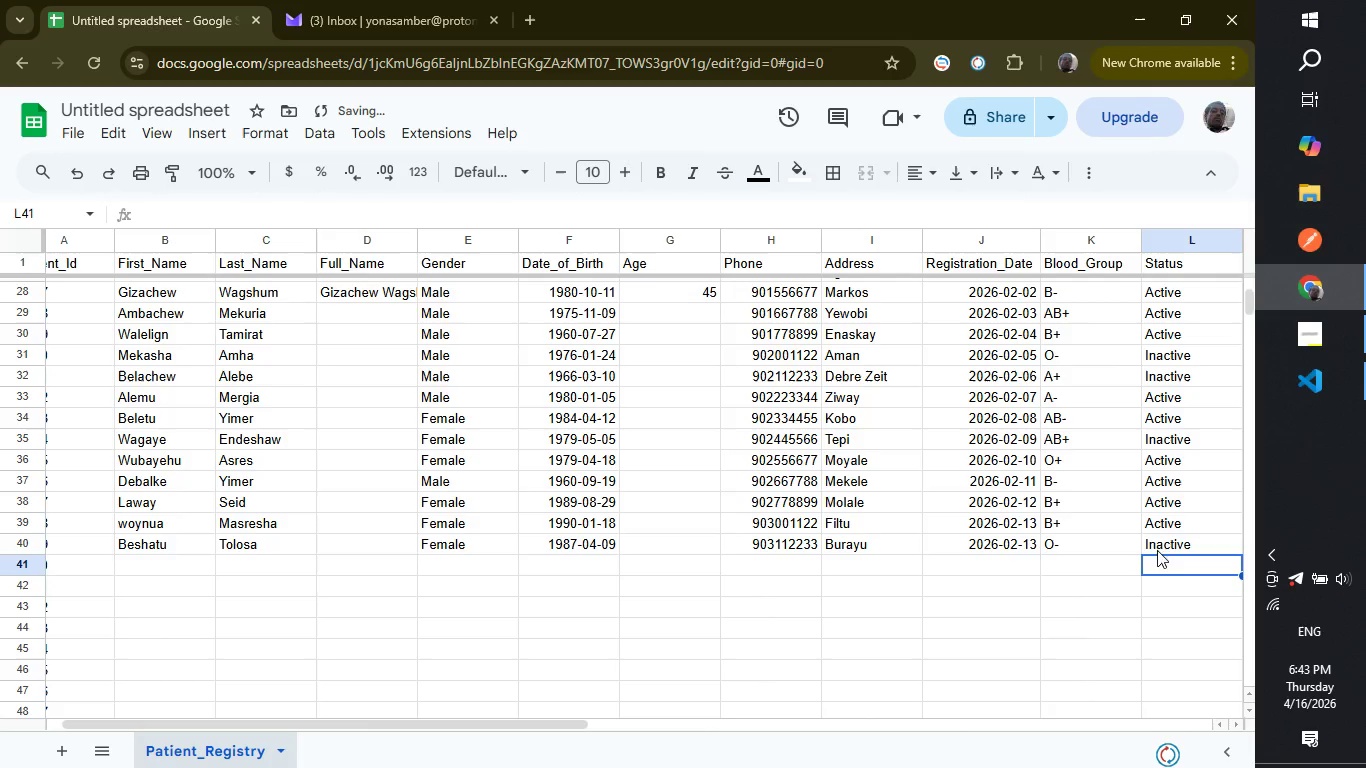 
key(Enter)
 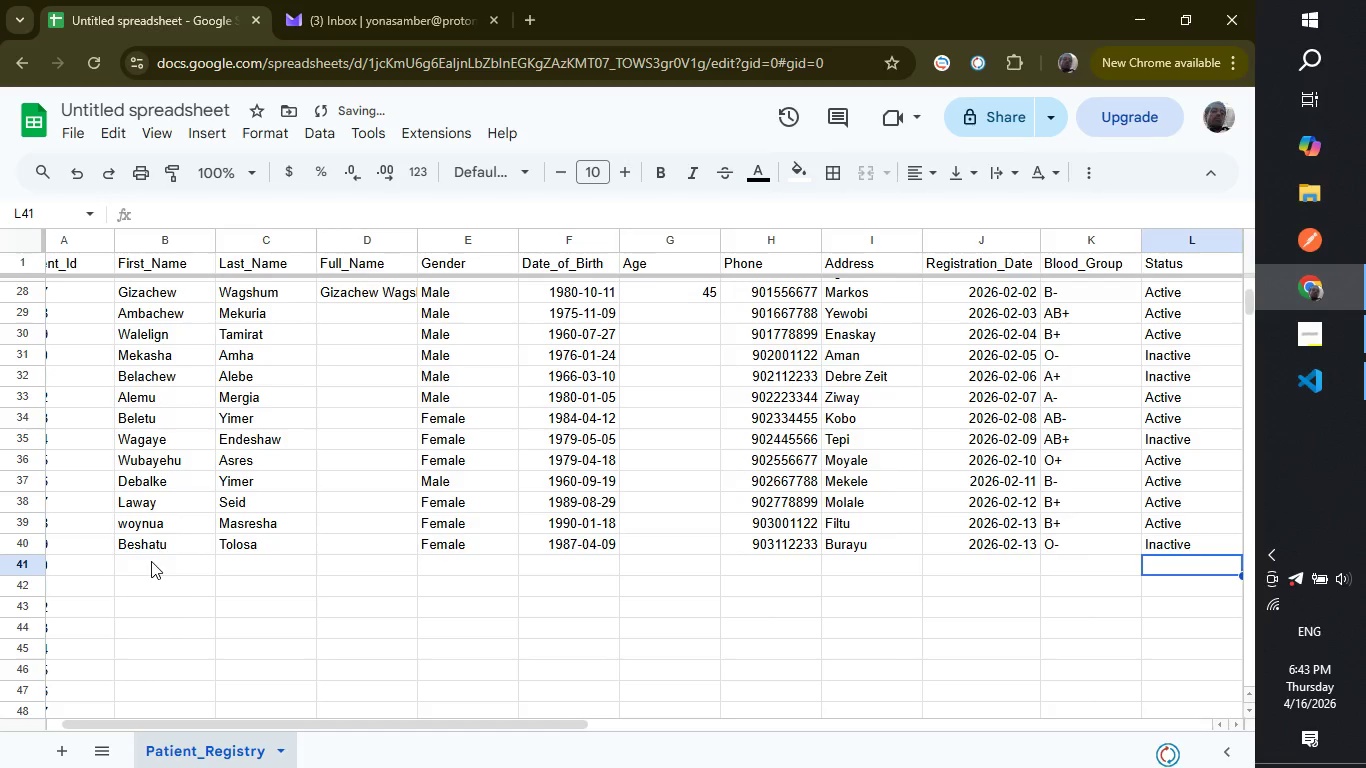 
left_click([151, 561])
 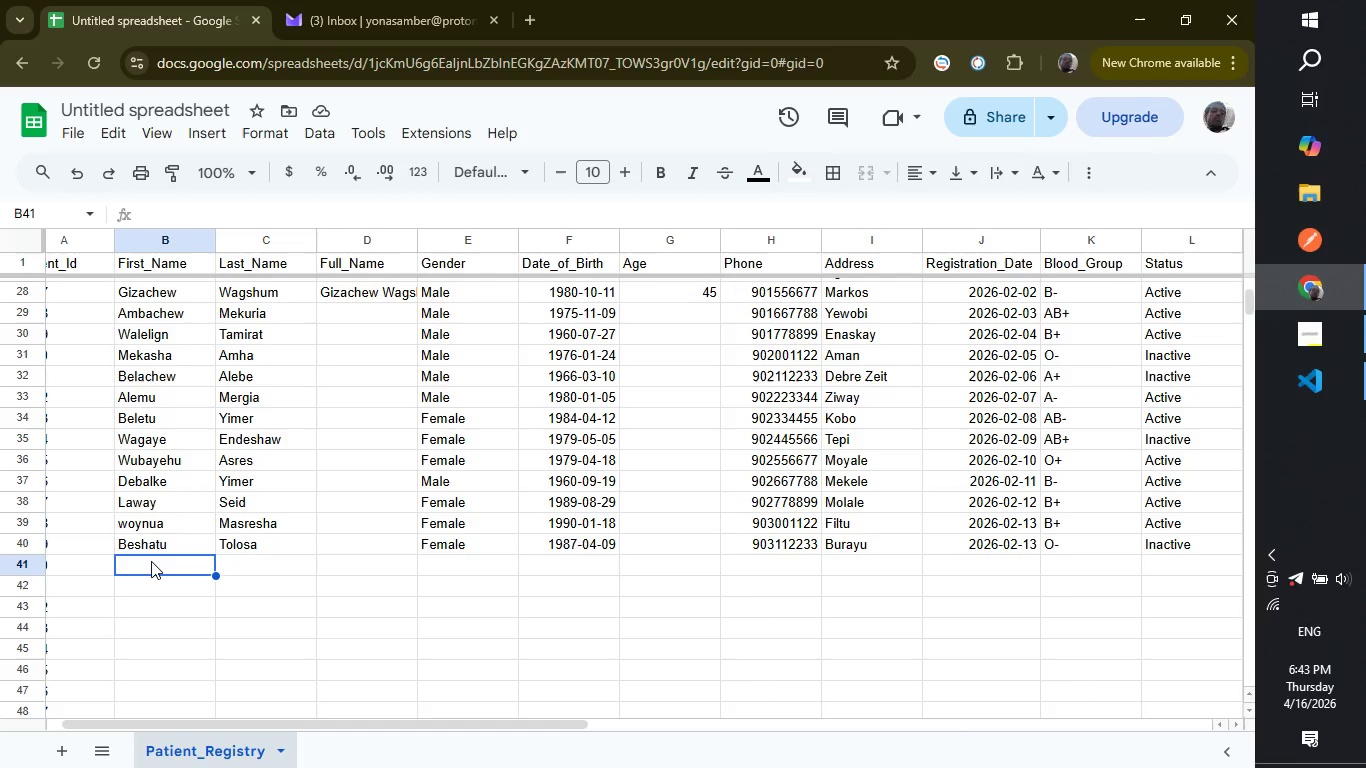 
wait(6.16)
 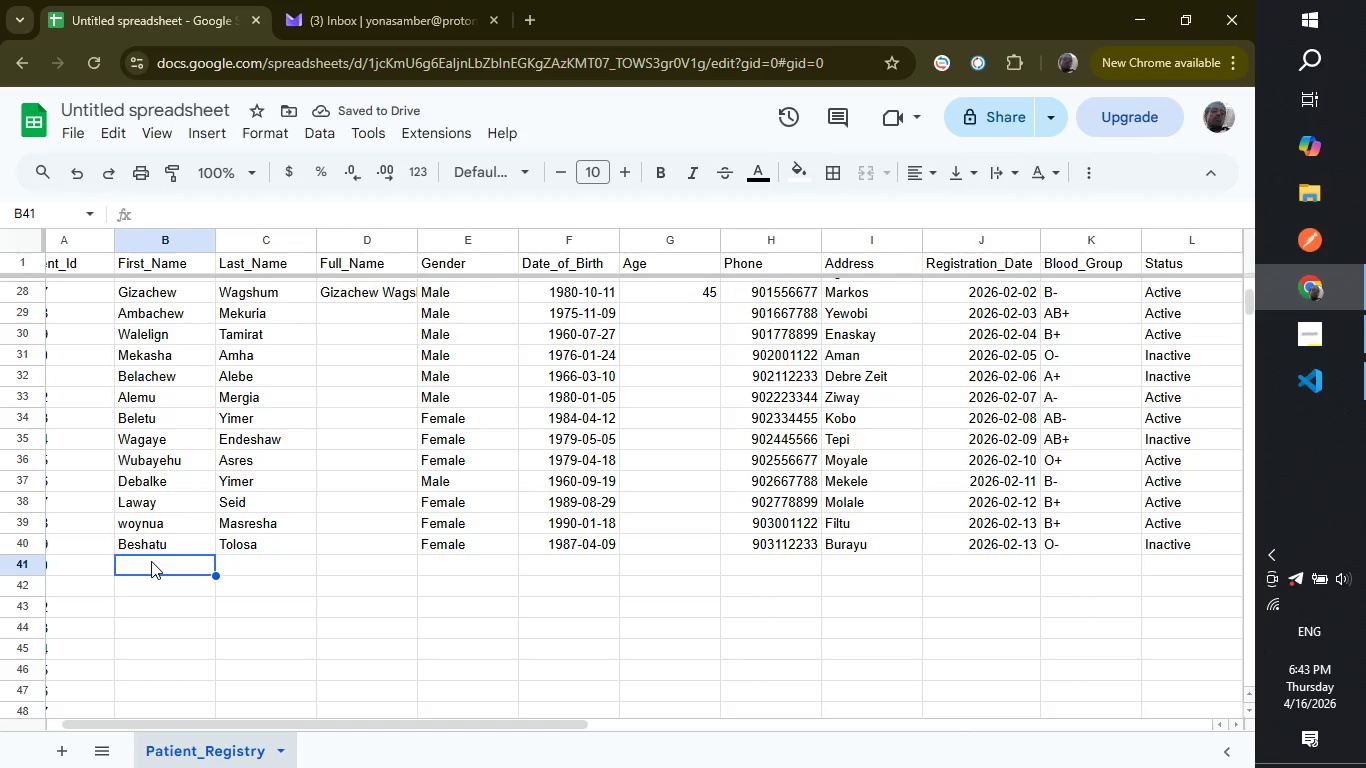 
type(Ante)
 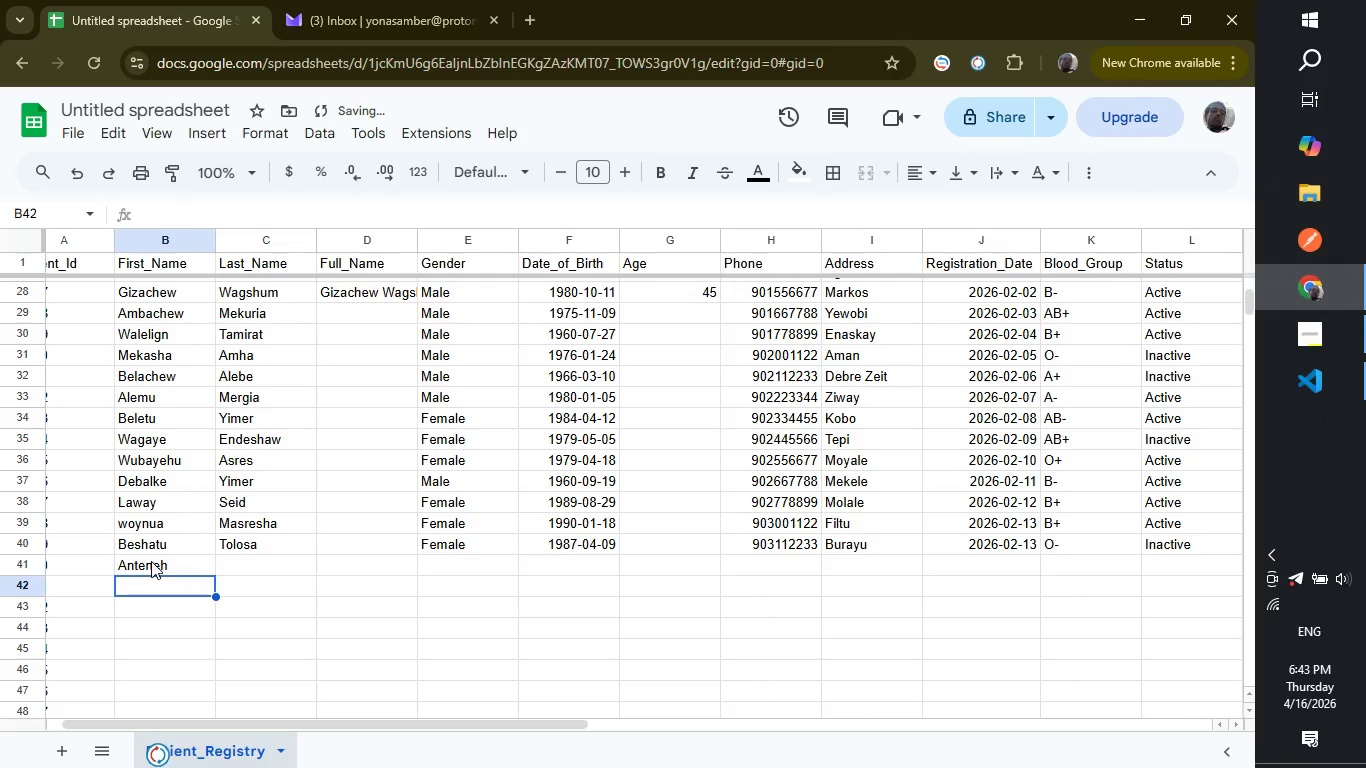 
key(Enter)
 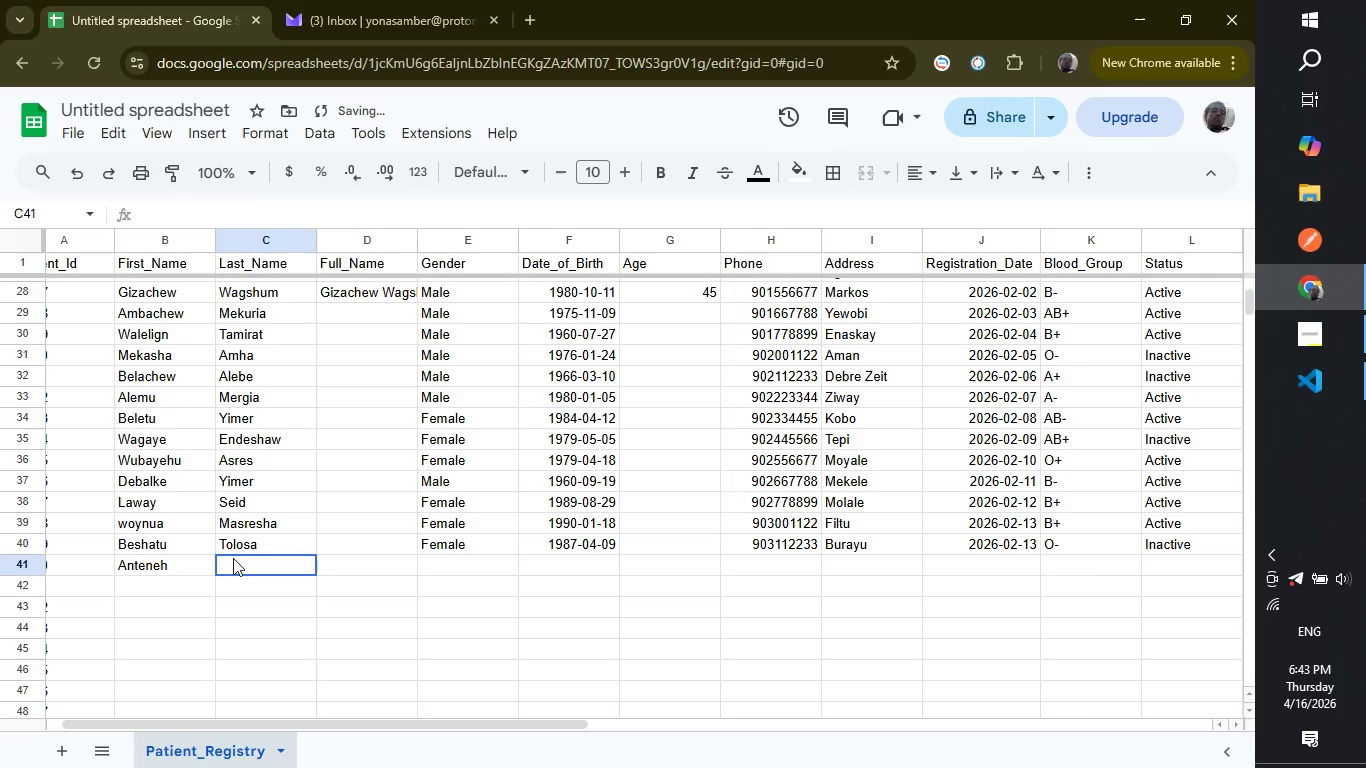 
left_click([233, 558])
 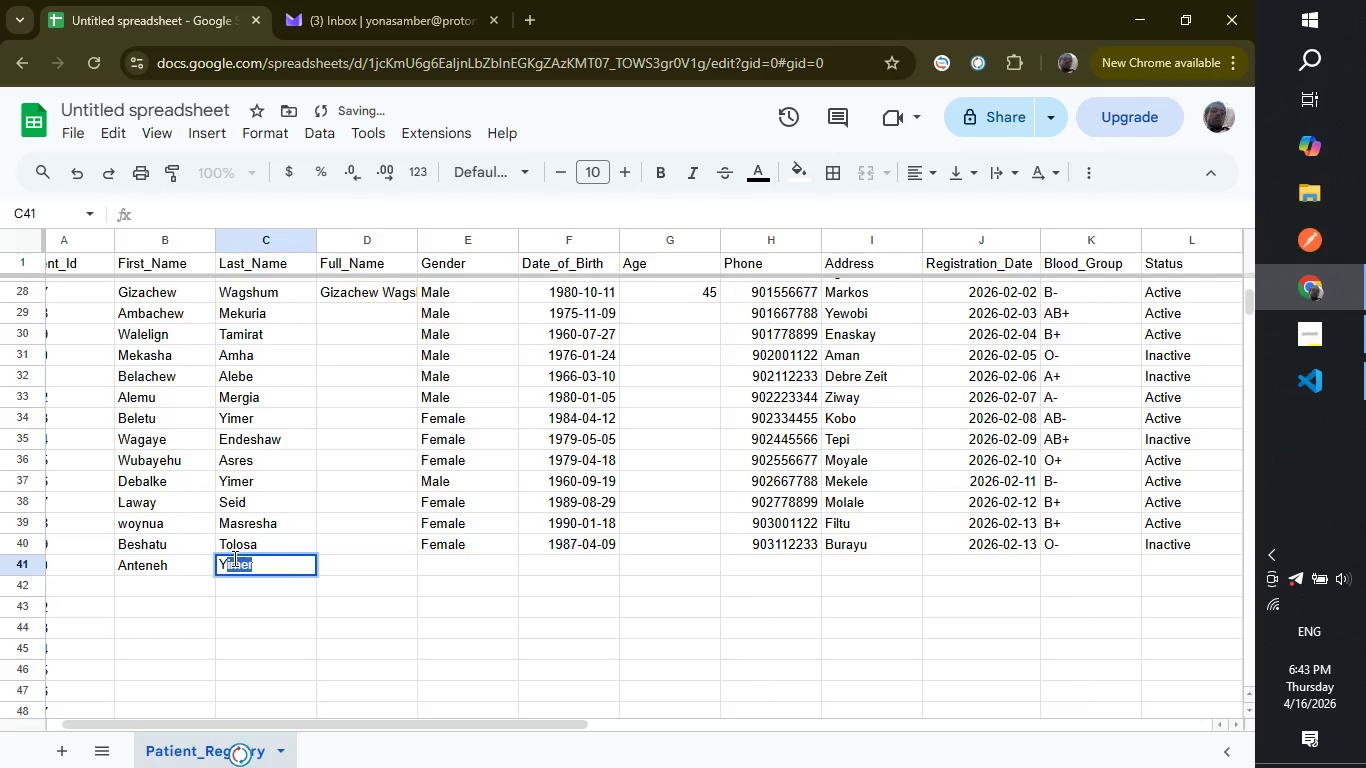 
type(Y)
key(Backspace)
key(Backspace)
type(Gesese)
 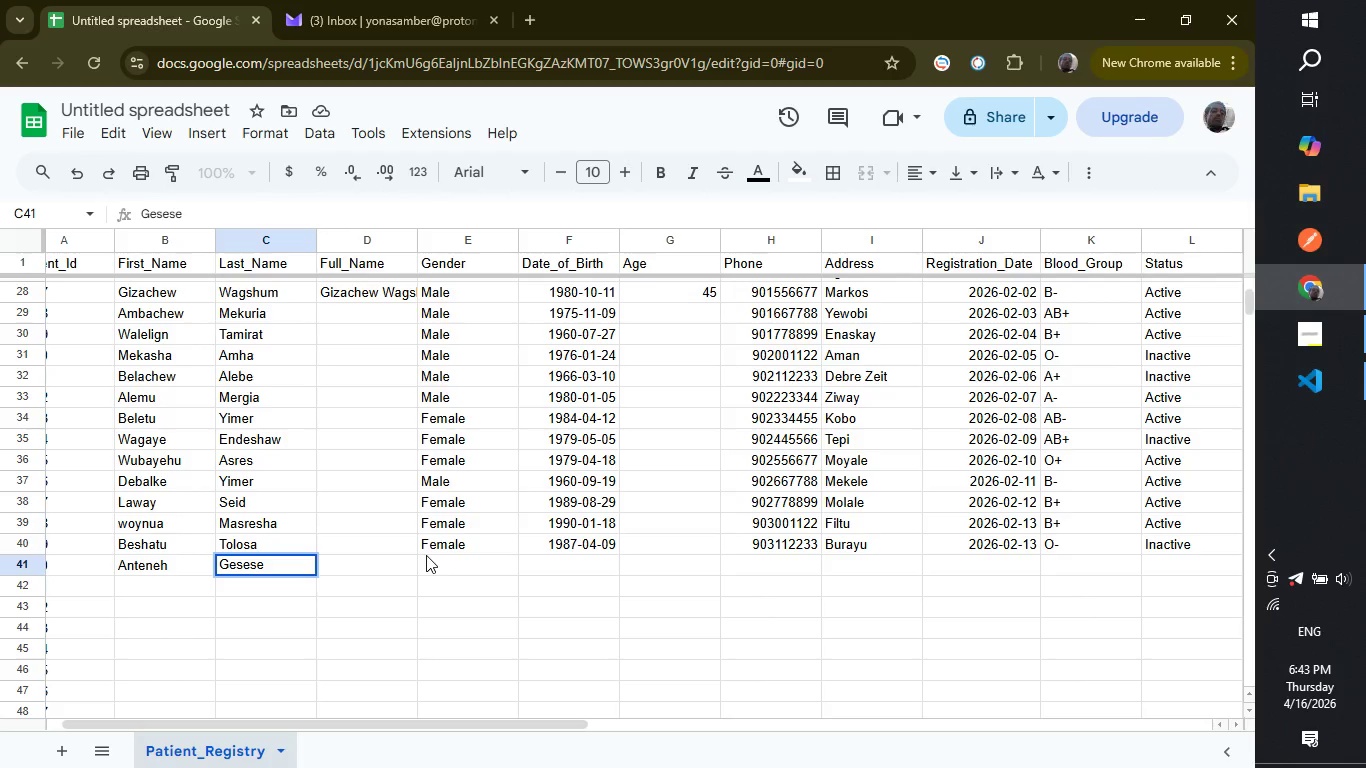 
left_click([426, 555])
 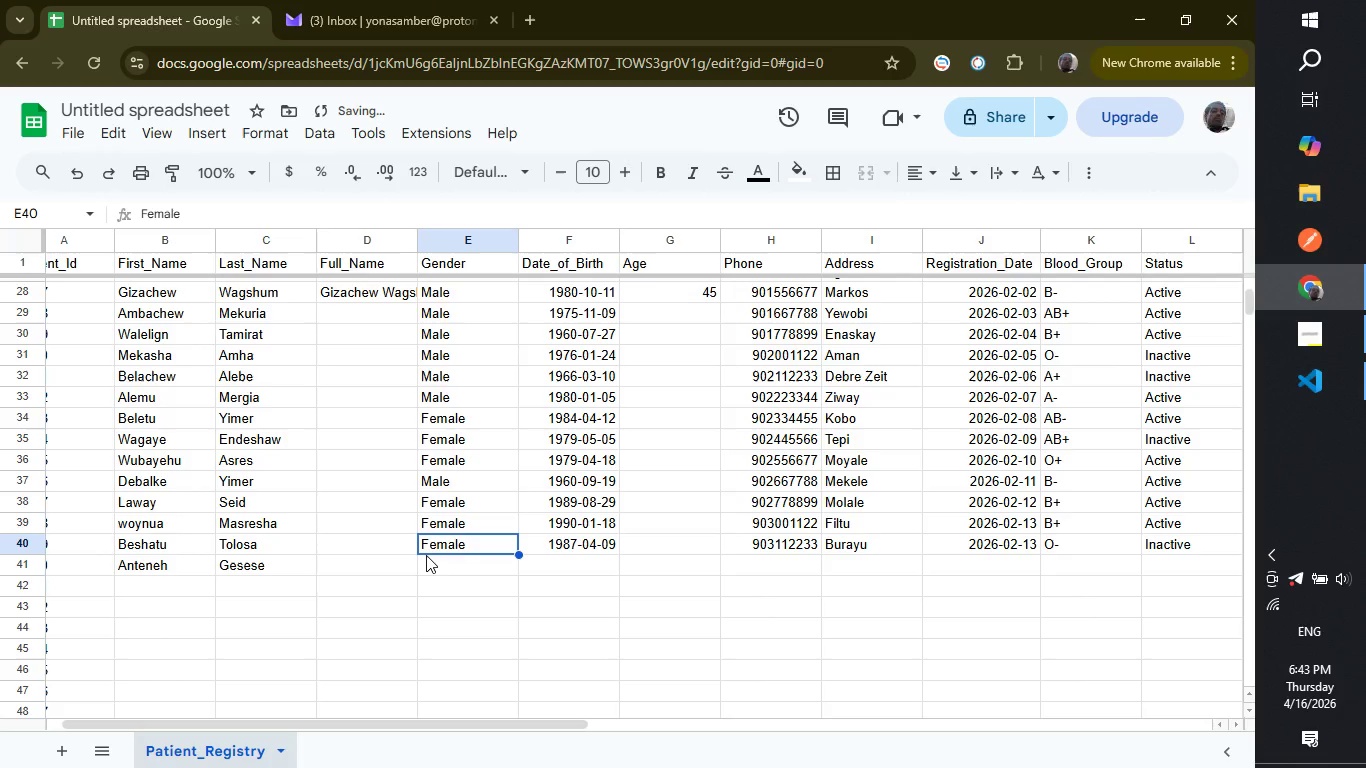 
key(Shift+ShiftLeft)
 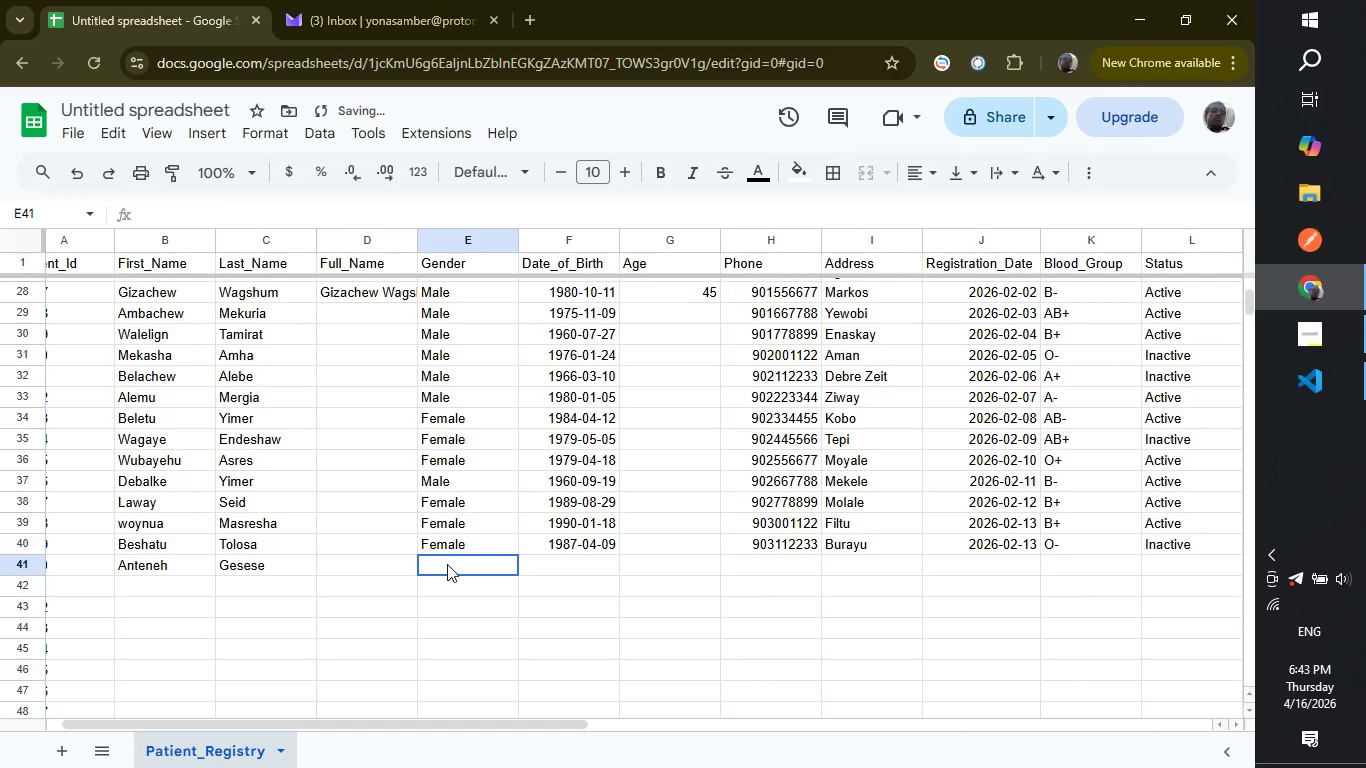 
left_click([447, 564])
 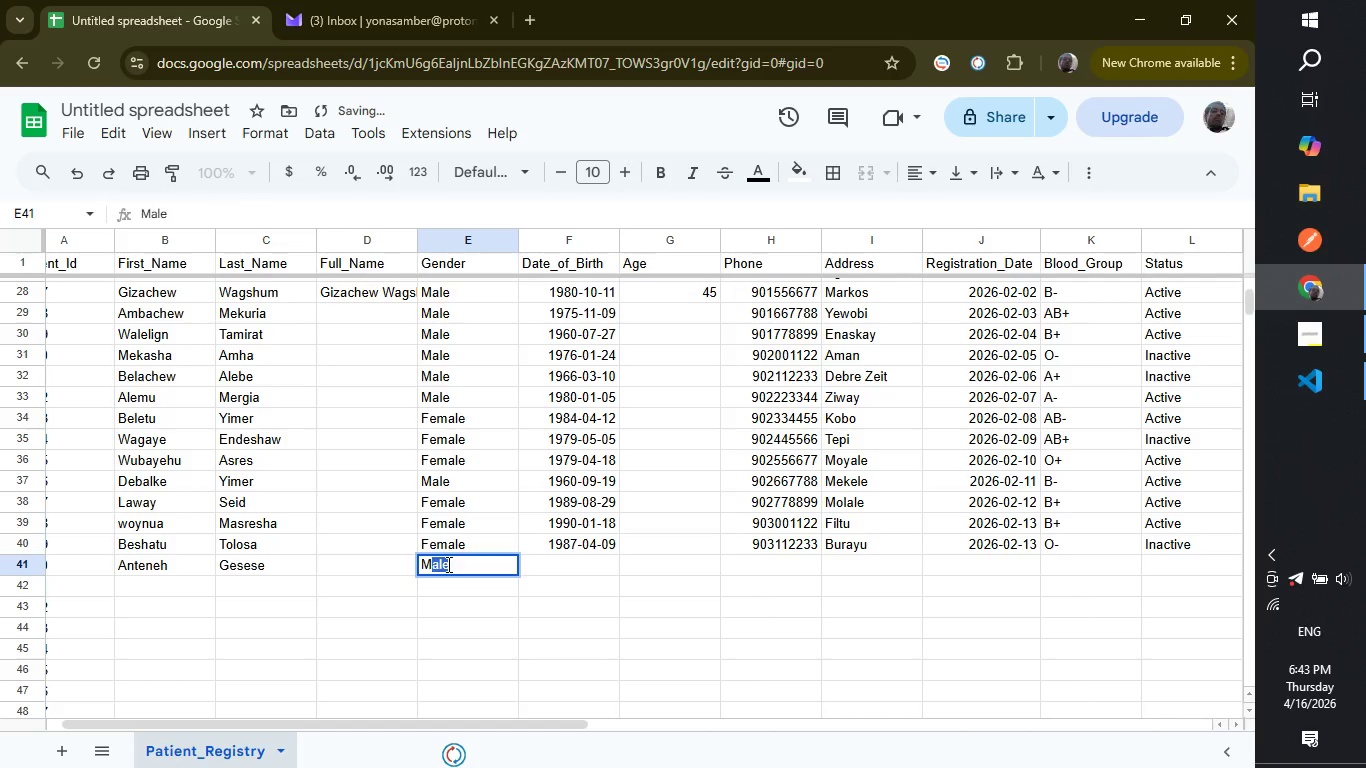 
type(Male)
 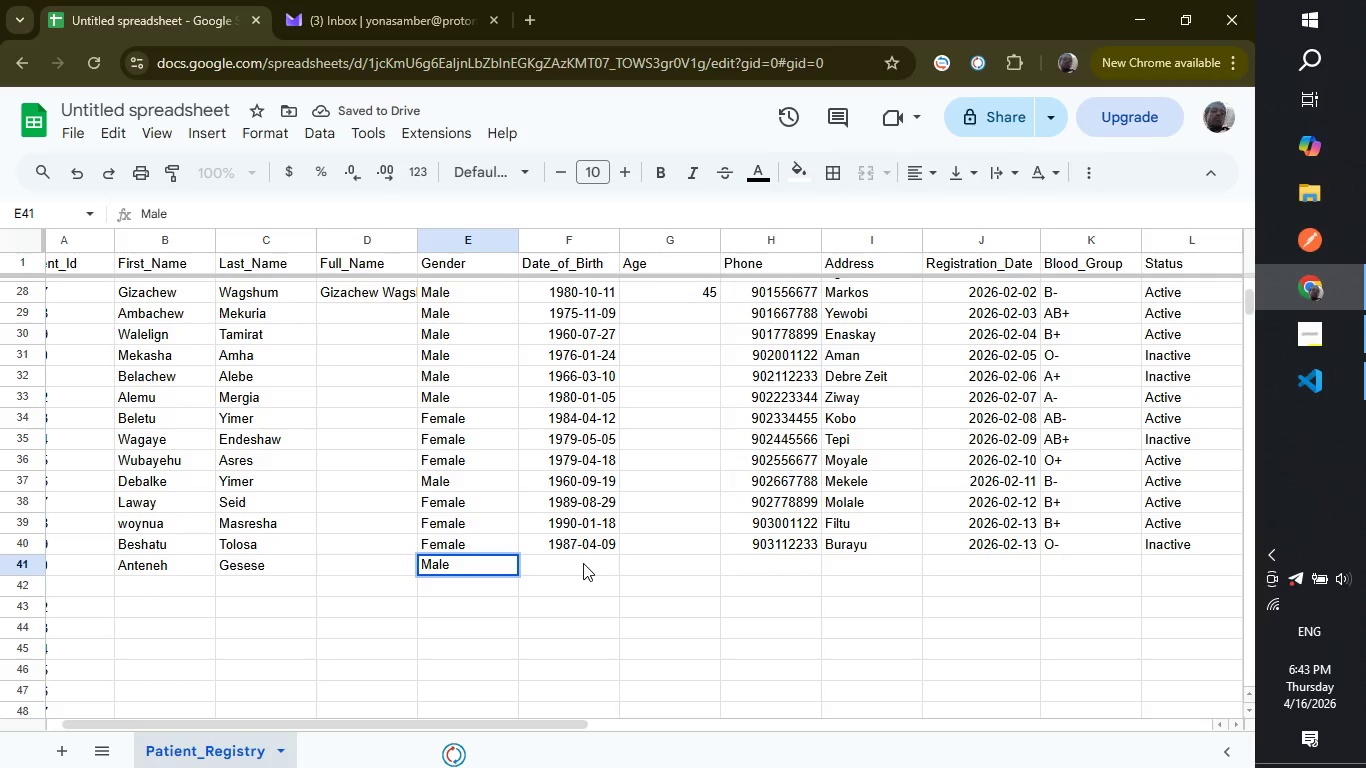 
left_click([583, 563])
 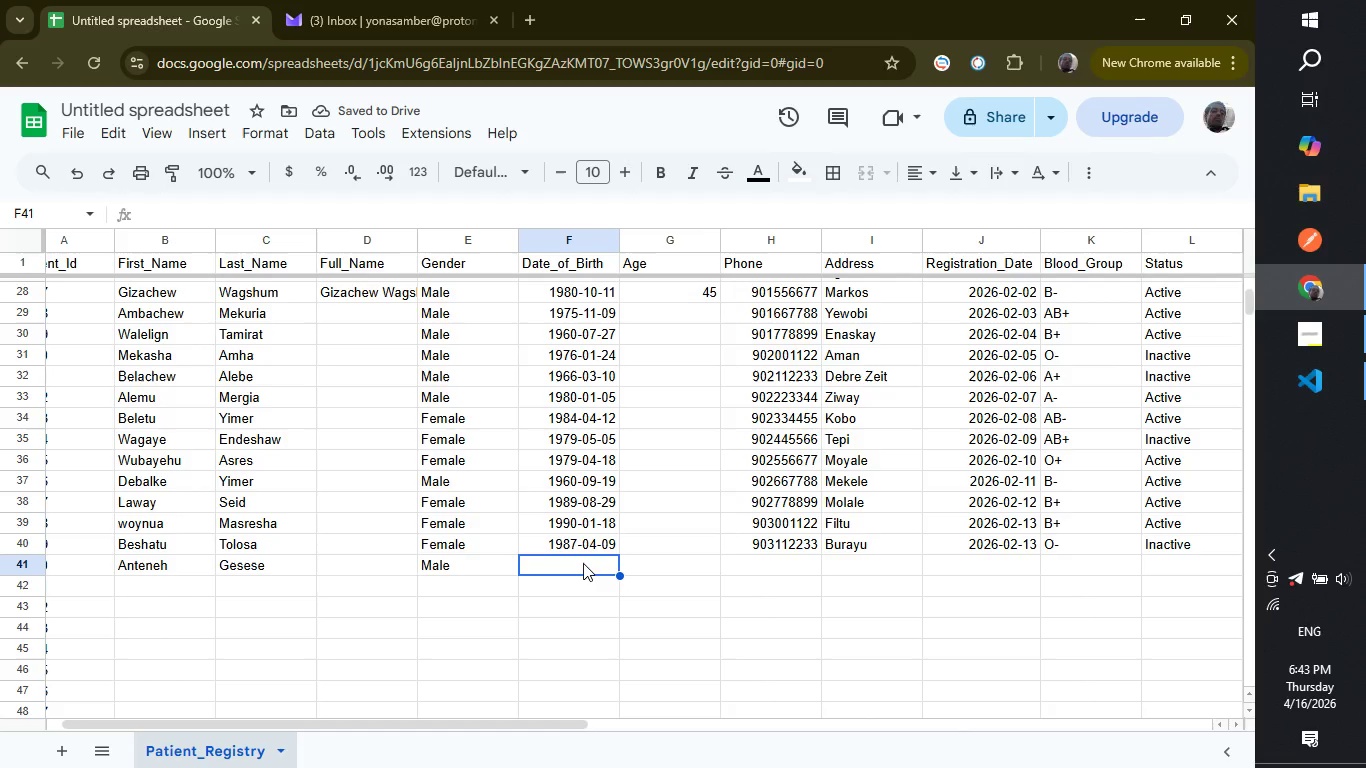 
type(1967-11-20)
 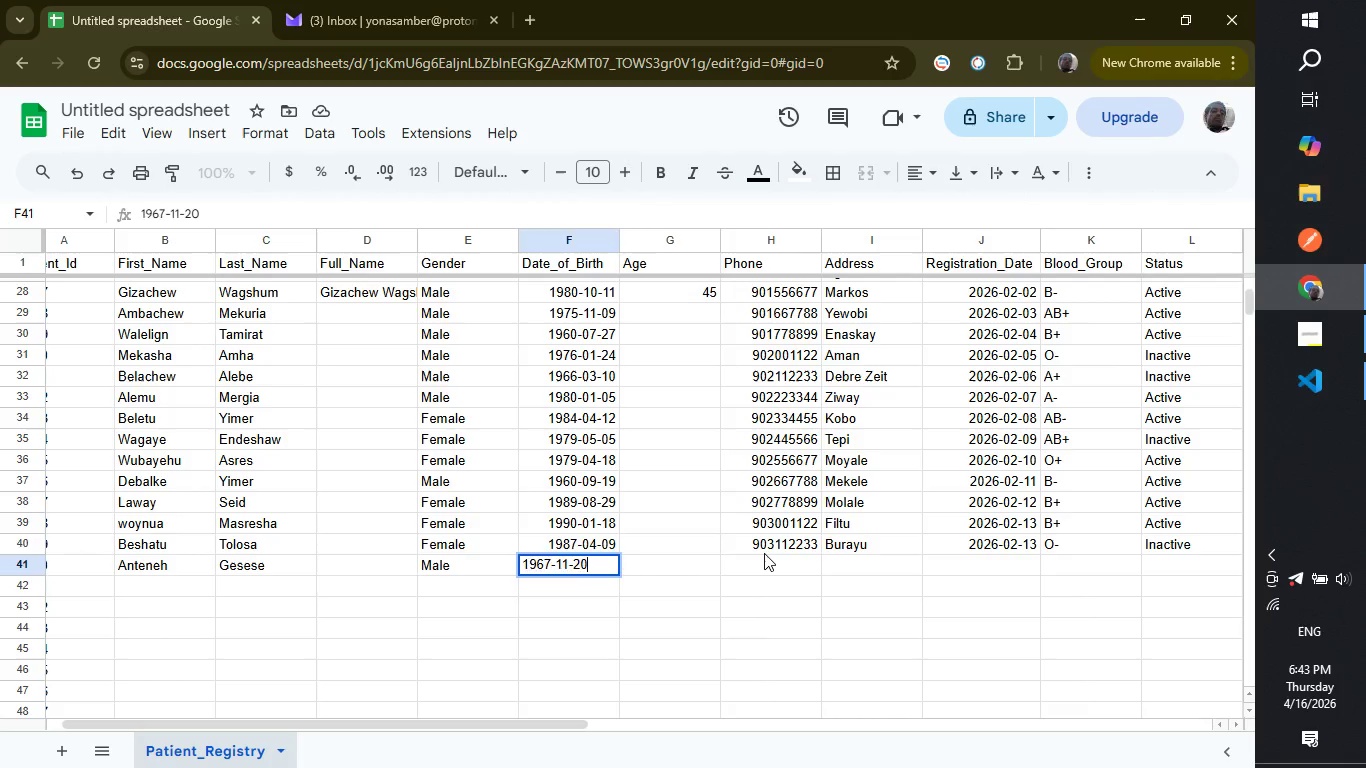 
left_click([764, 553])
 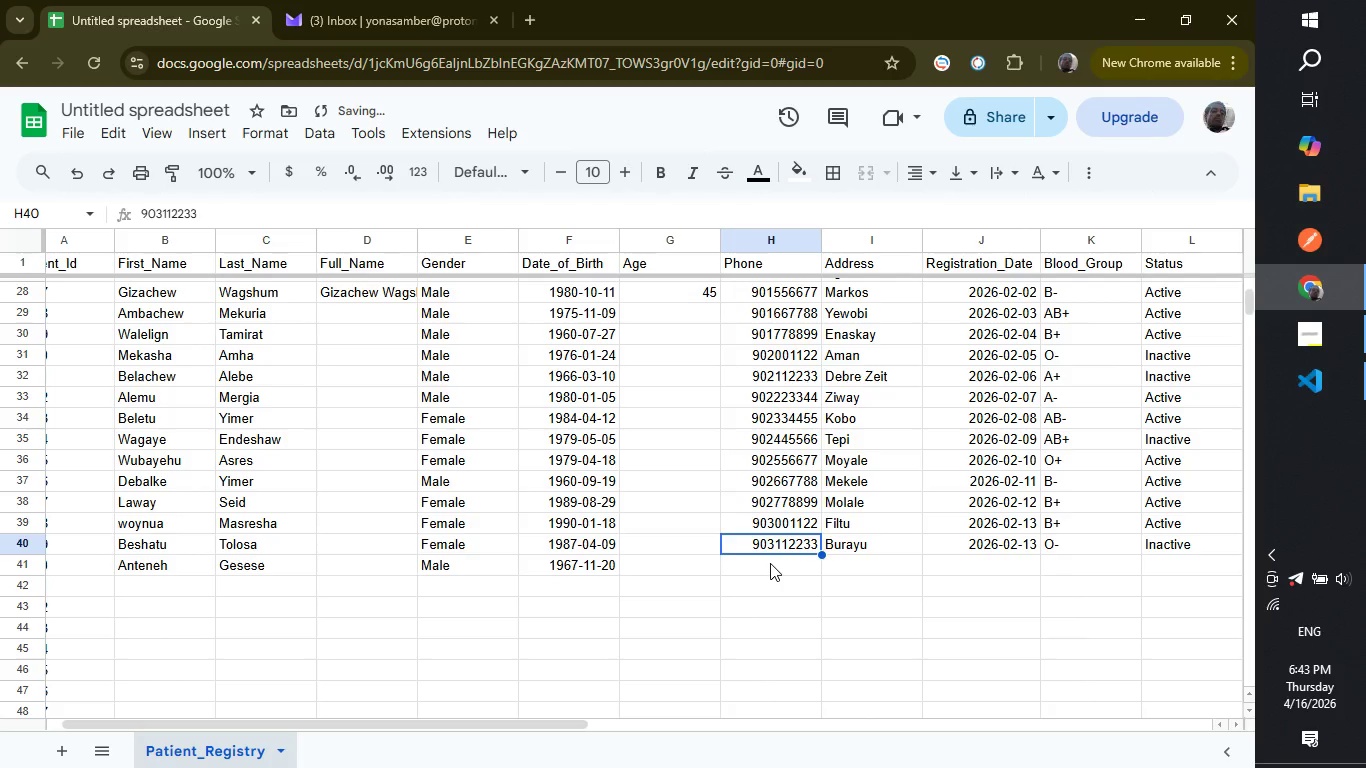 
left_click([770, 563])
 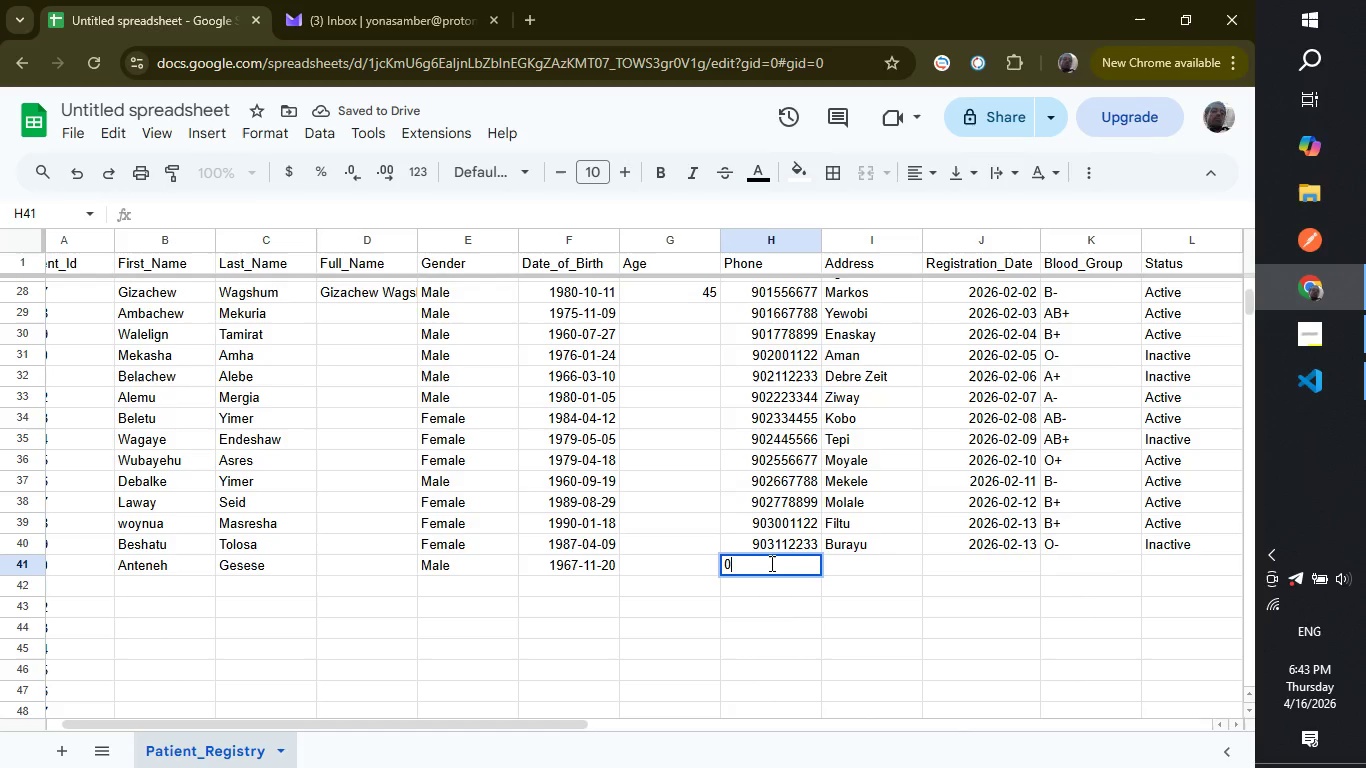 
type(0903)
 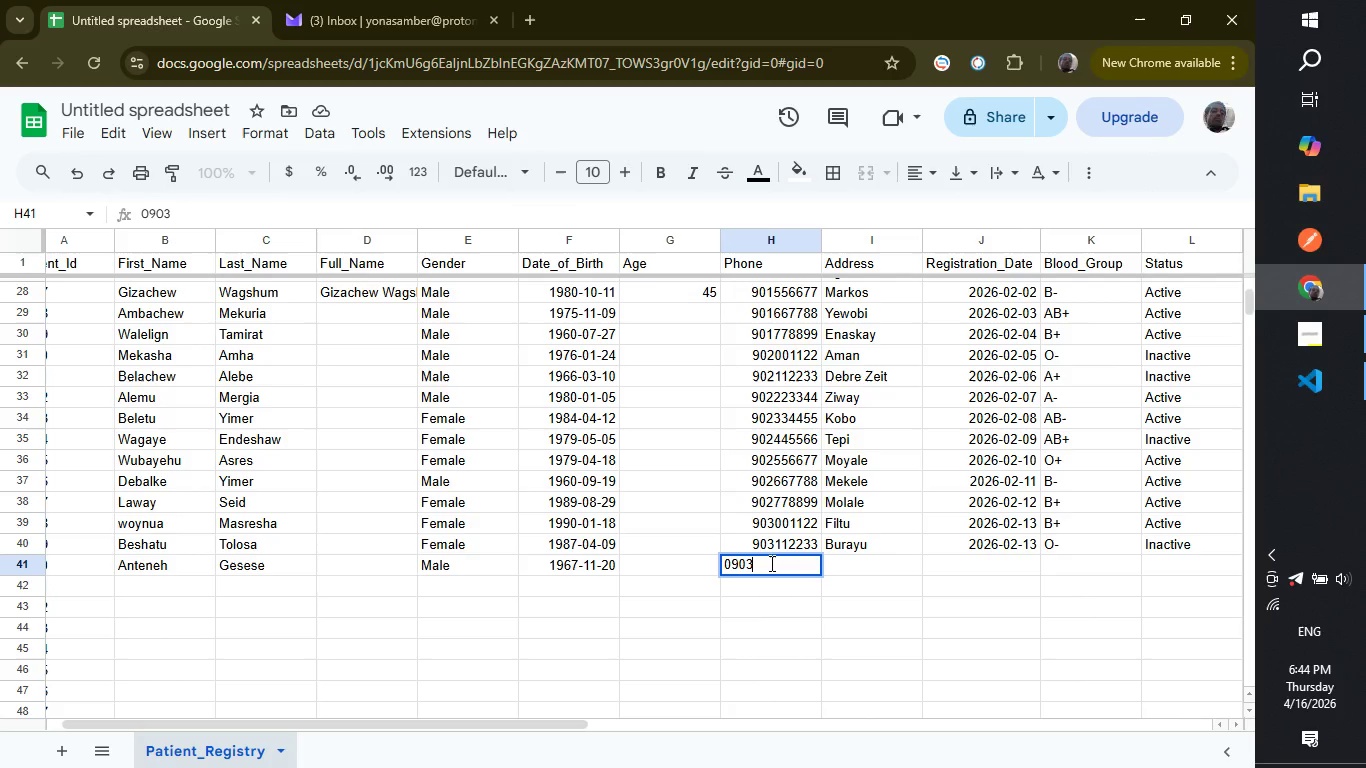 
wait(11.25)
 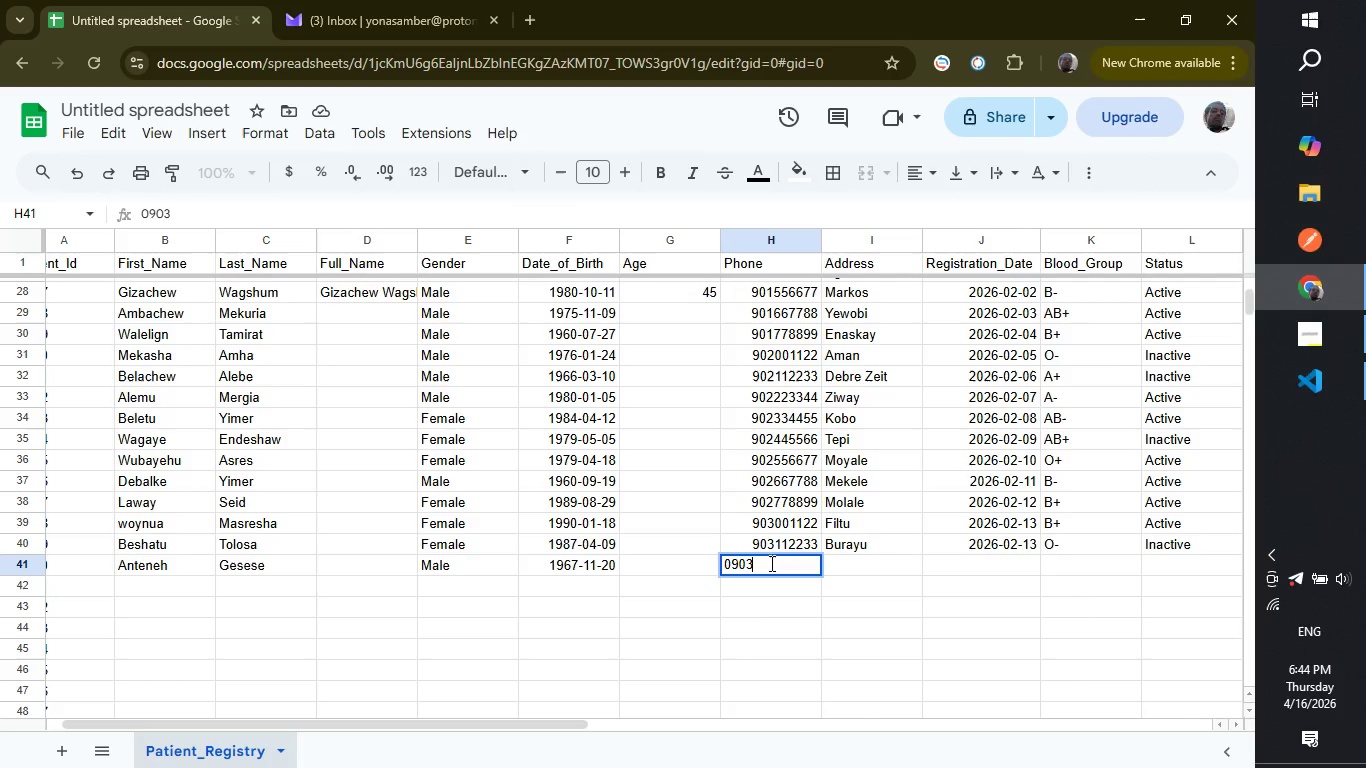 
type(223344)
 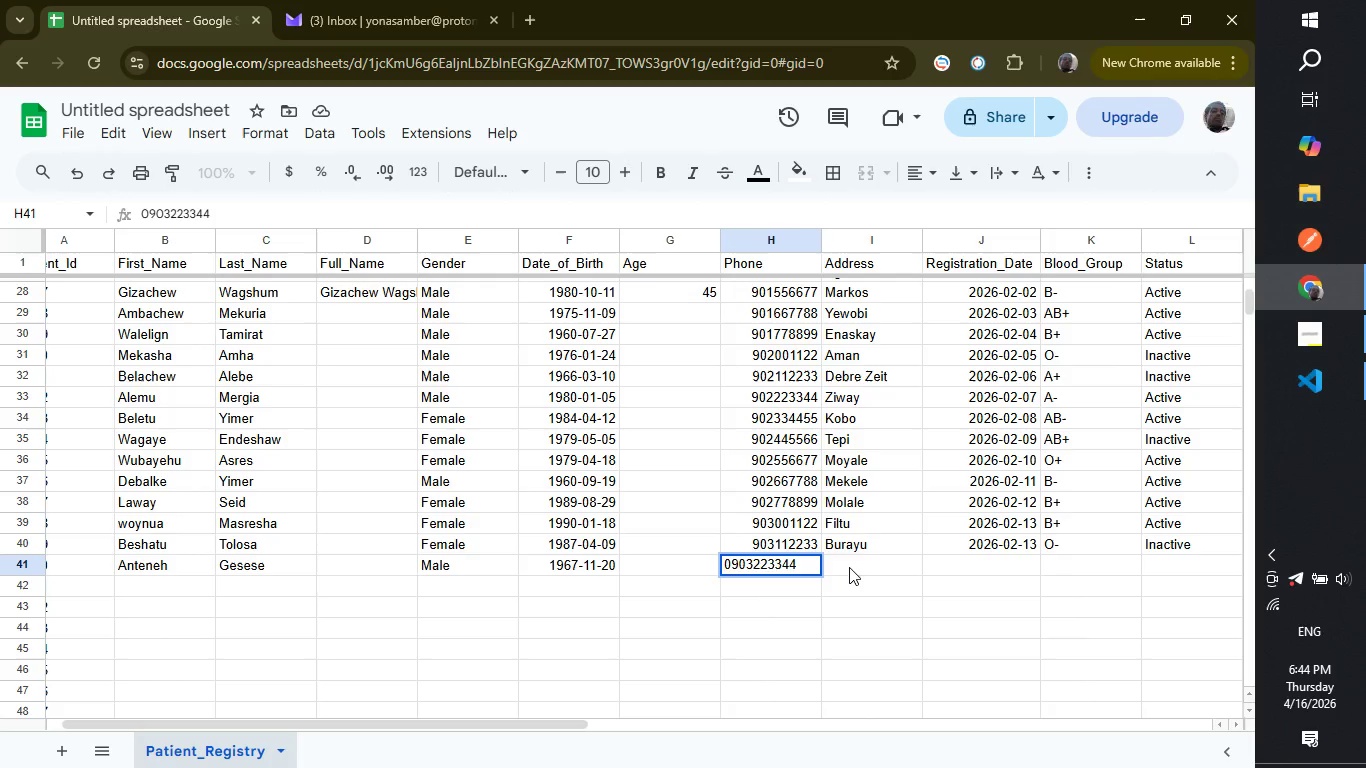 
left_click([849, 567])
 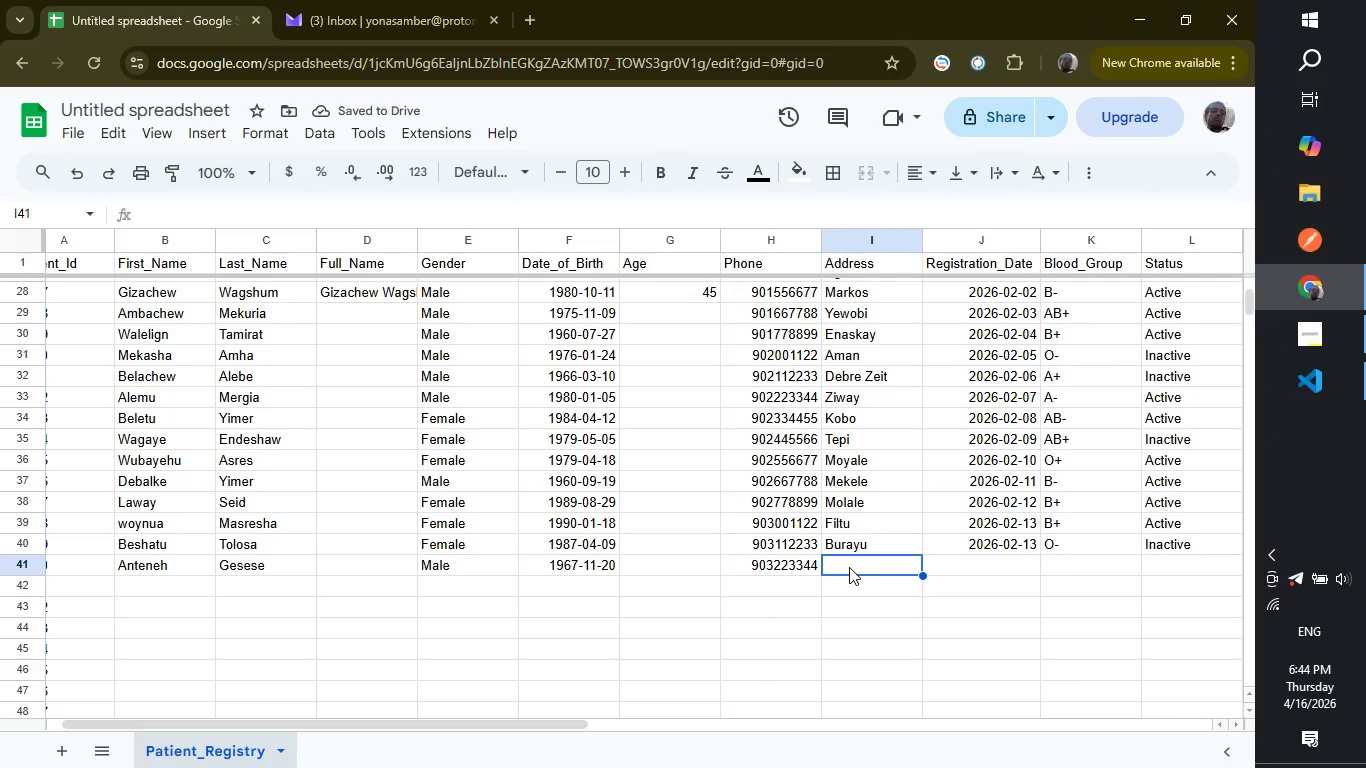 
type(Dn)
key(Backspace)
type(ensa)
 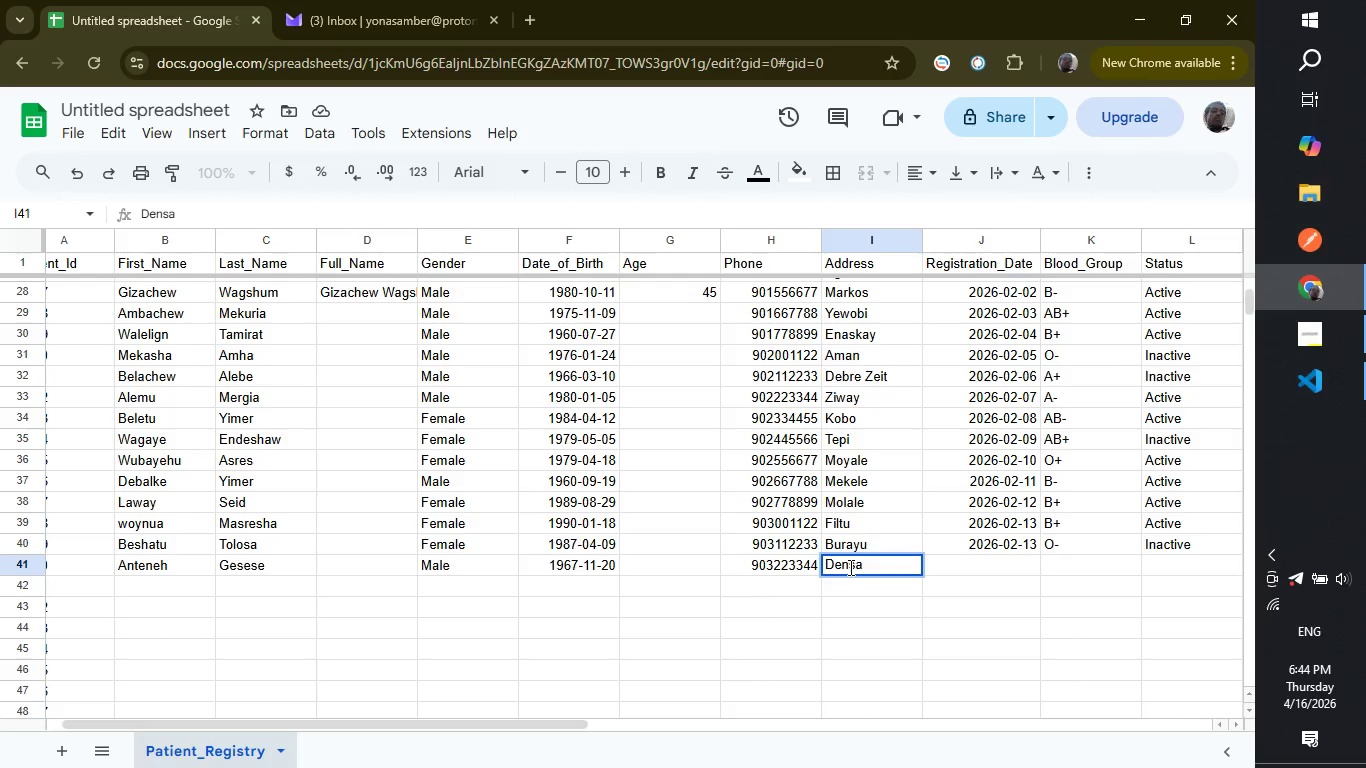 
wait(10.45)
 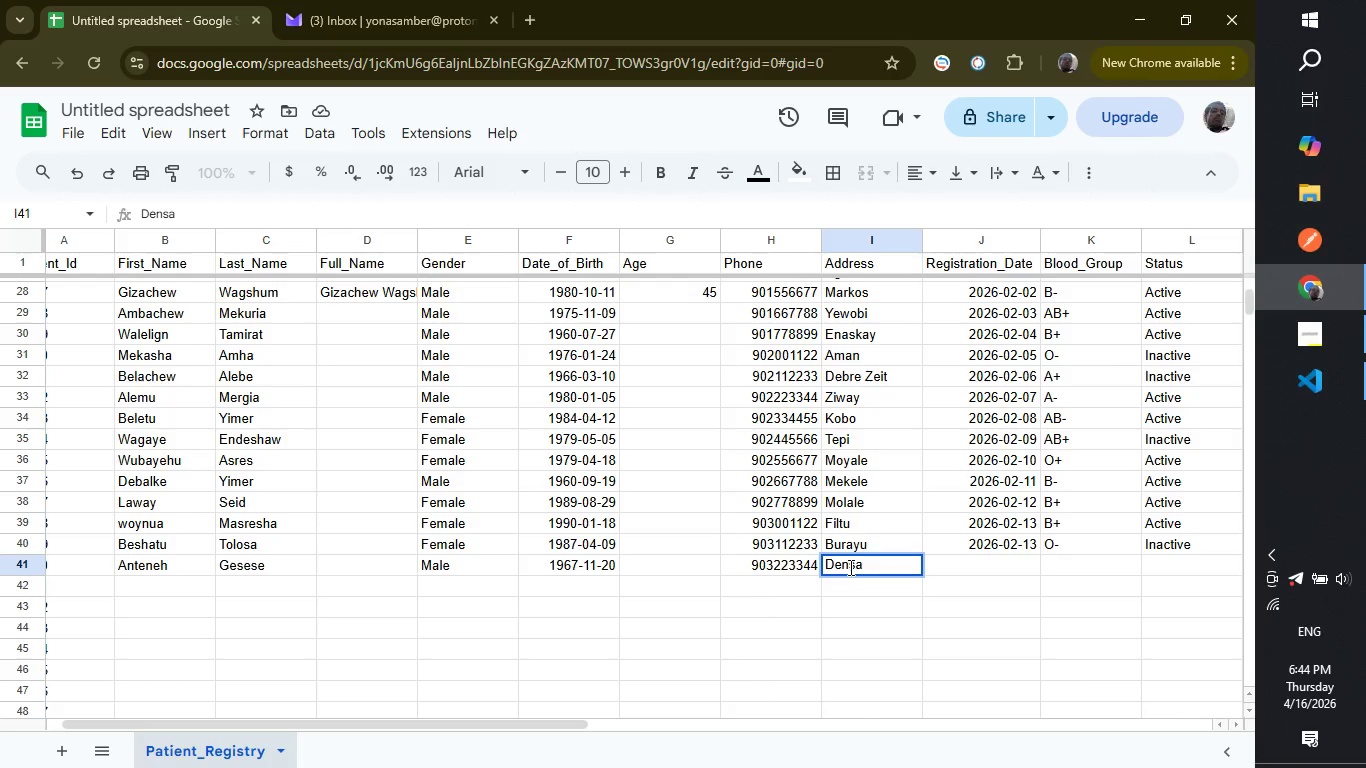 
left_click([999, 569])
 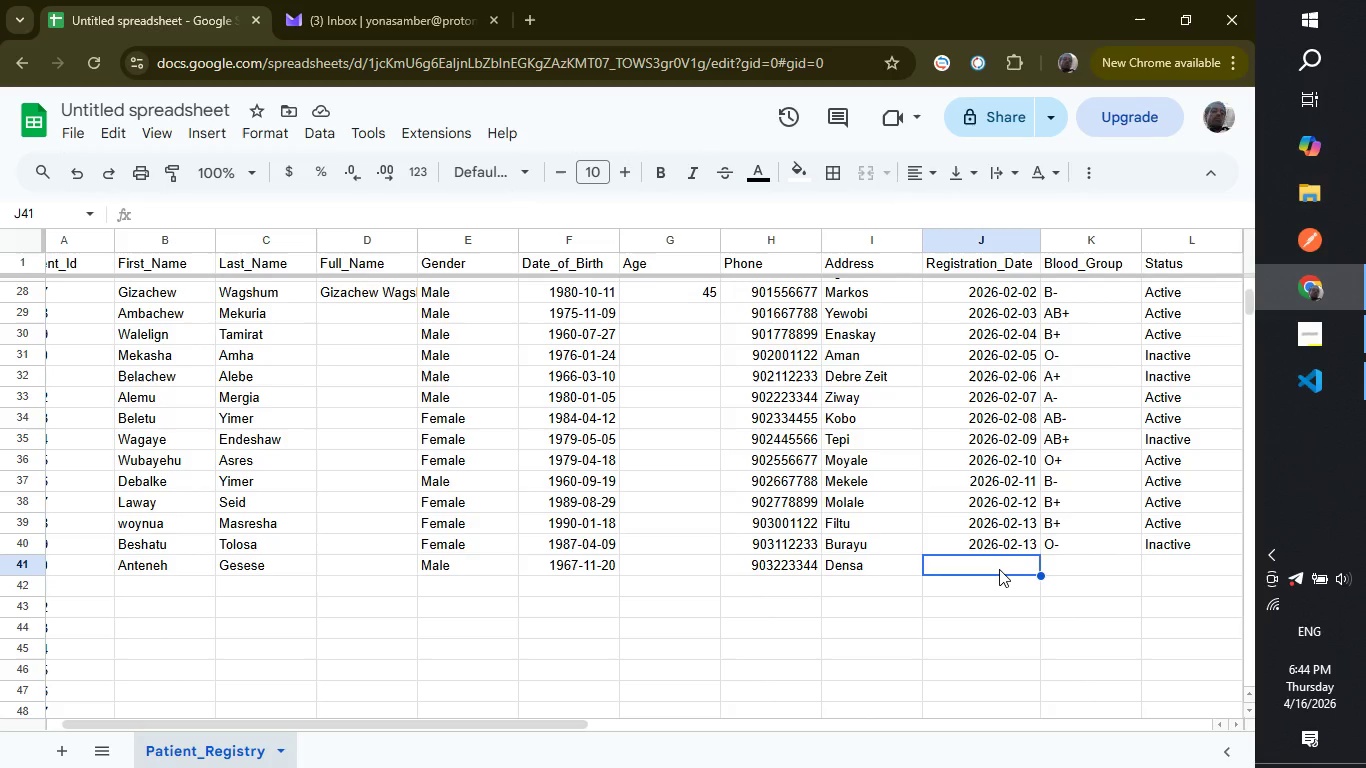 
wait(10.26)
 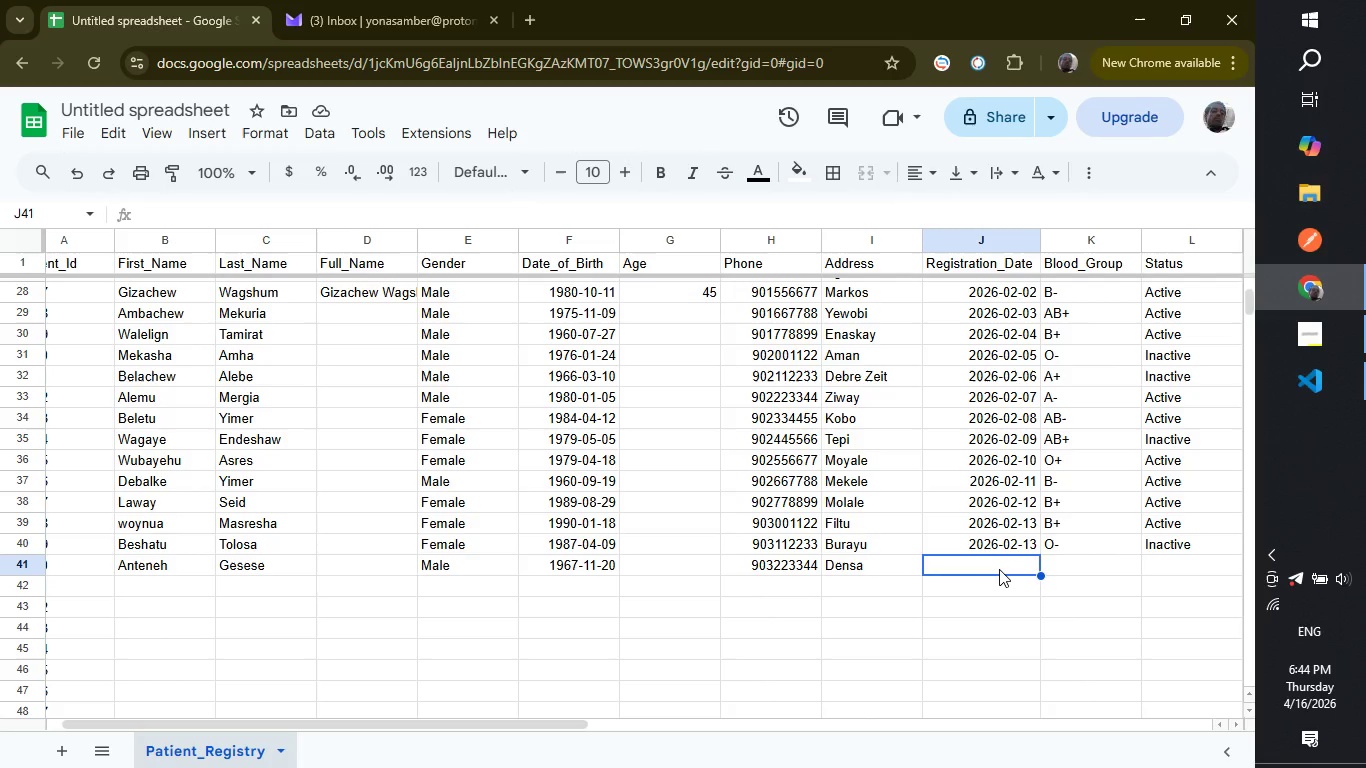 
type(2026-02-14)
 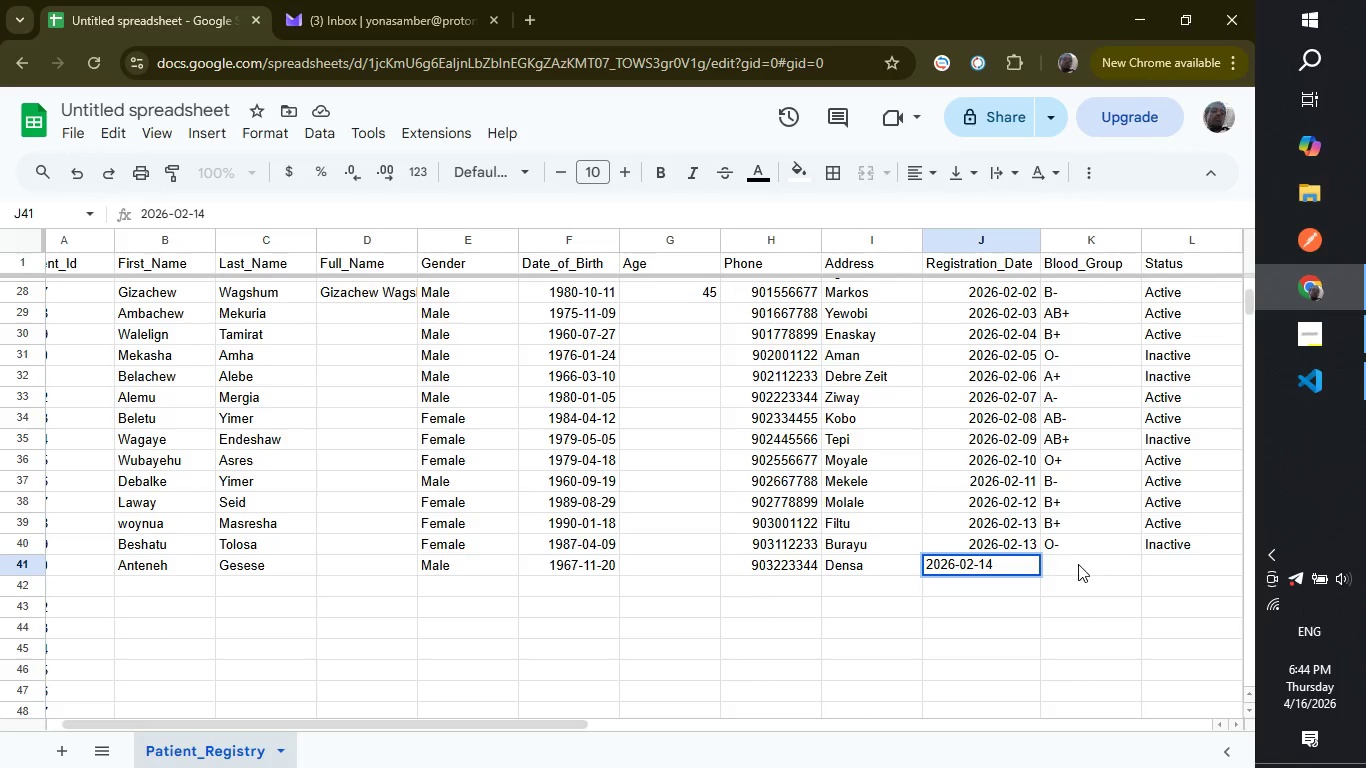 
left_click([1078, 565])
 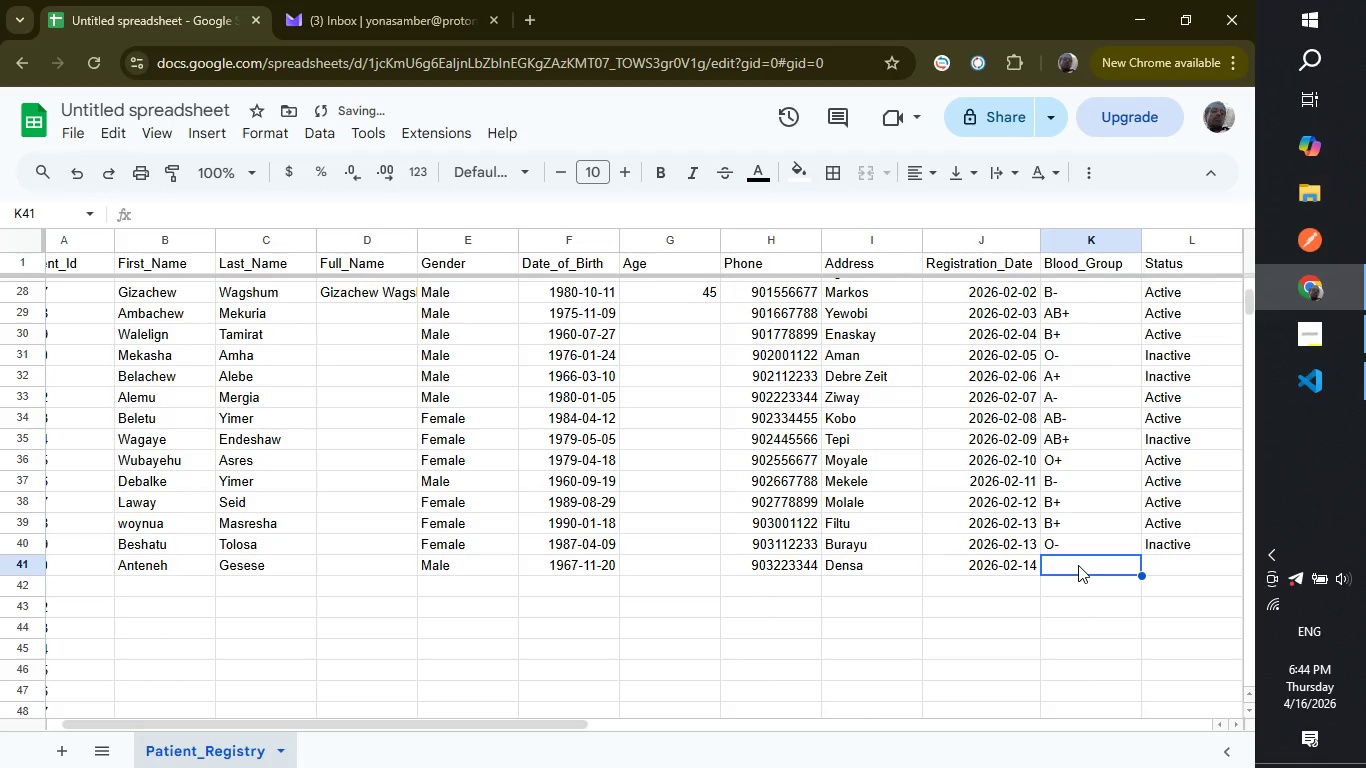 
type(AB-)
 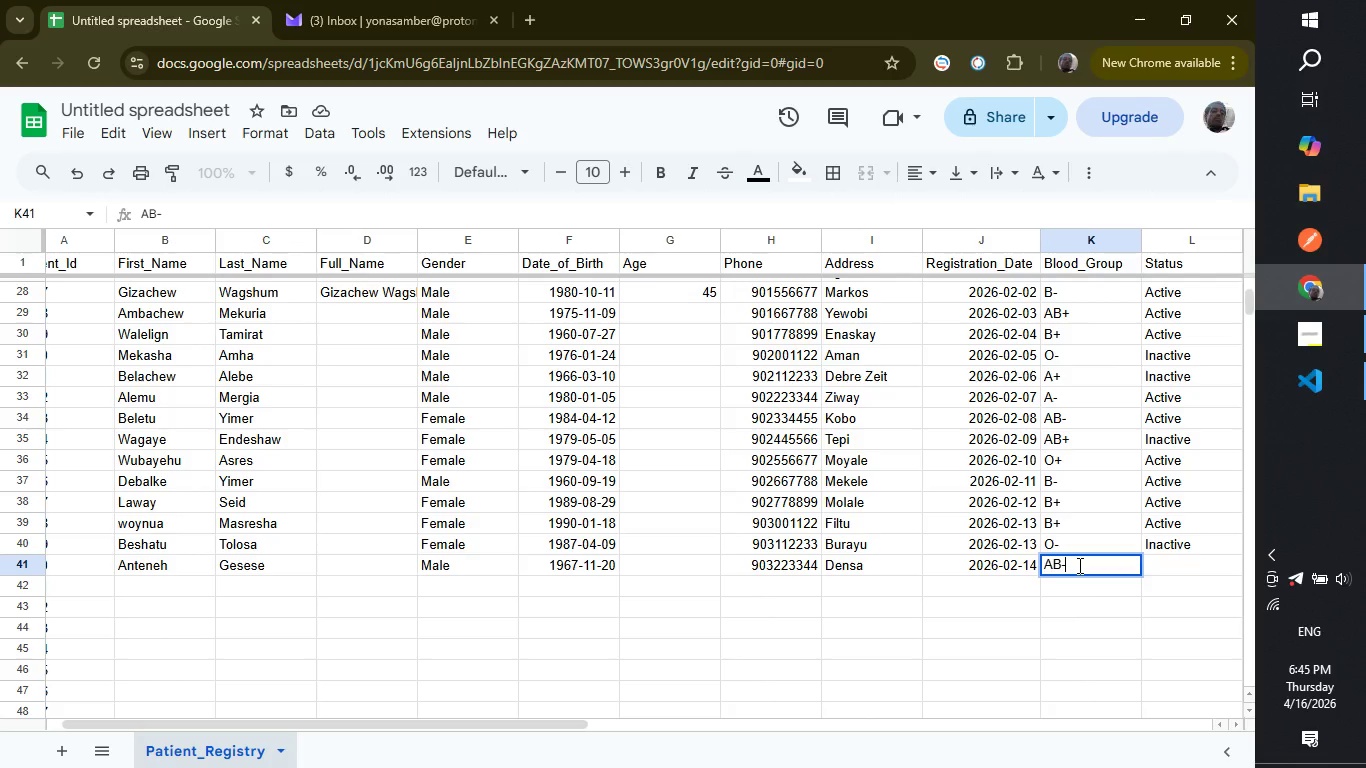 
wait(17.56)
 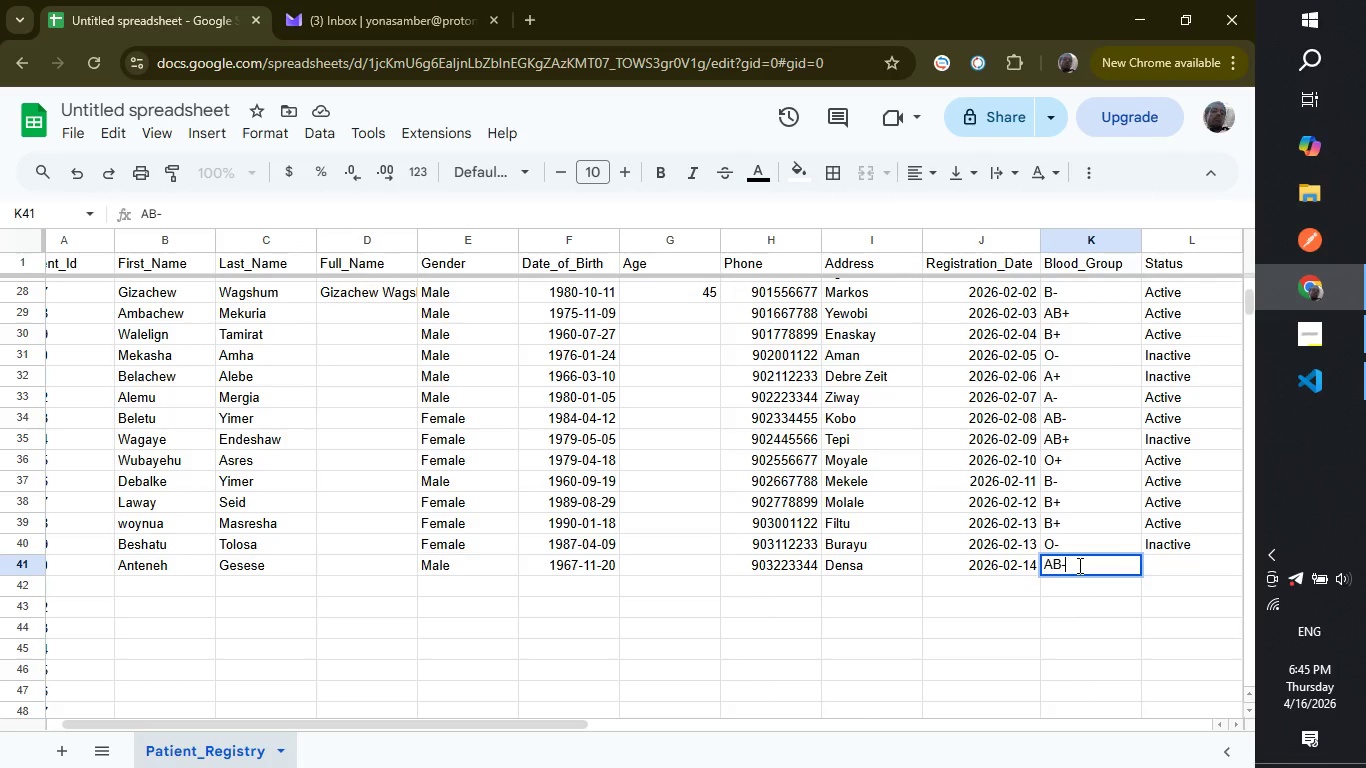 
left_click([1184, 562])
 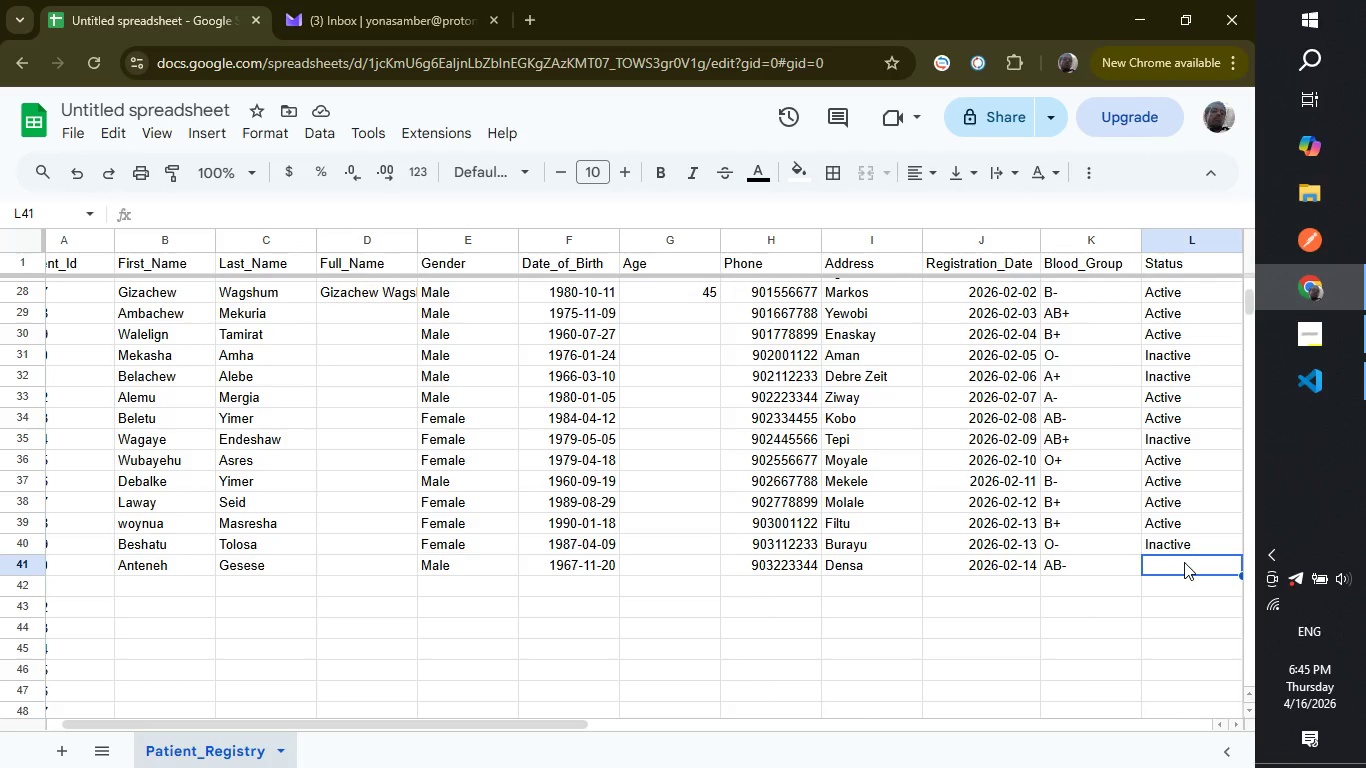 
wait(15.16)
 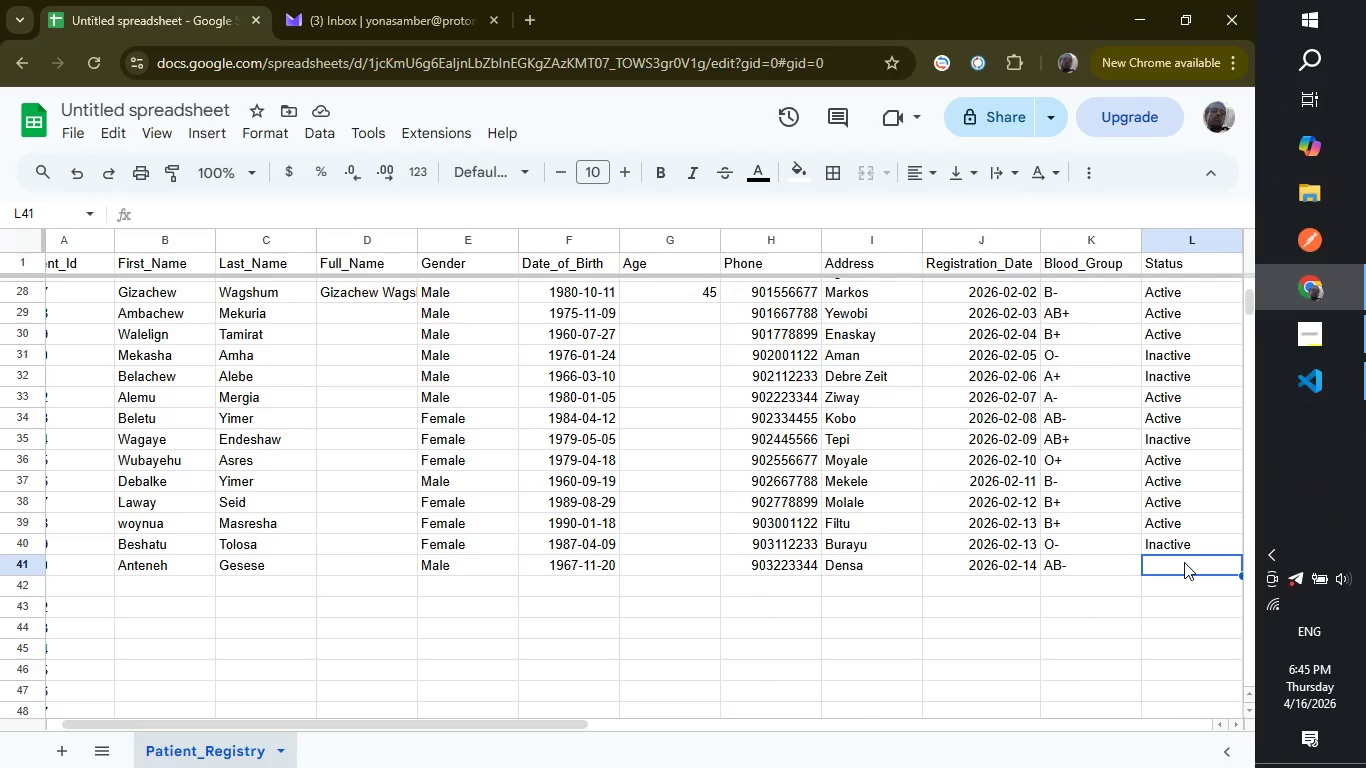 
type(Active)
 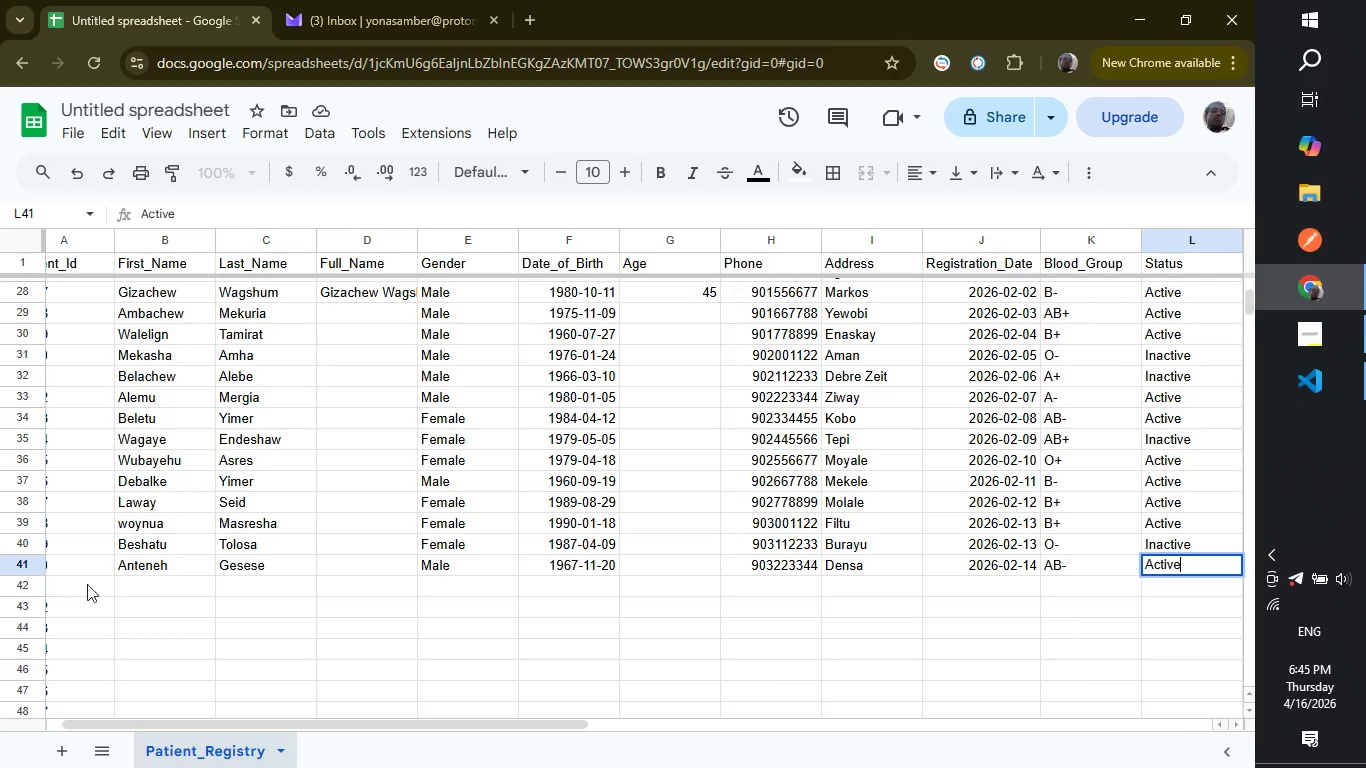 
left_click([145, 576])
 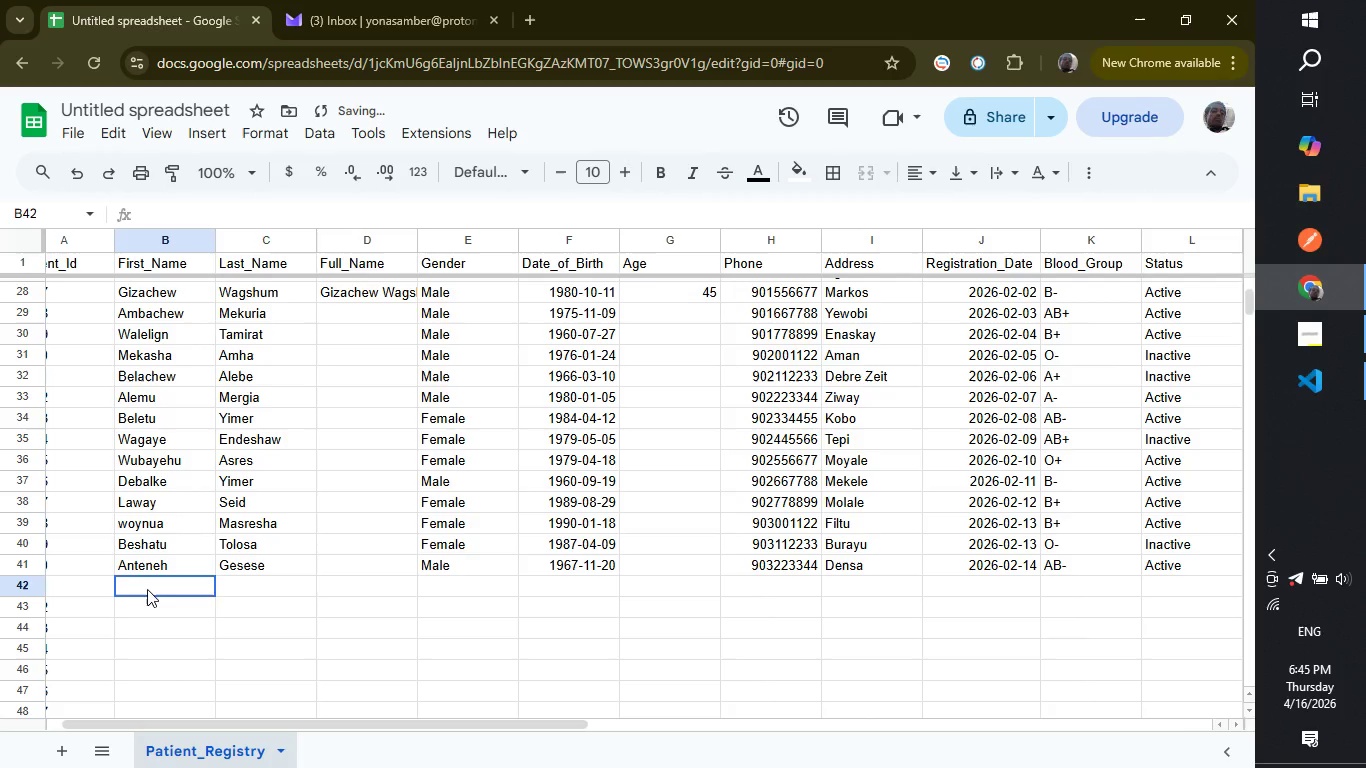 
left_click([147, 589])
 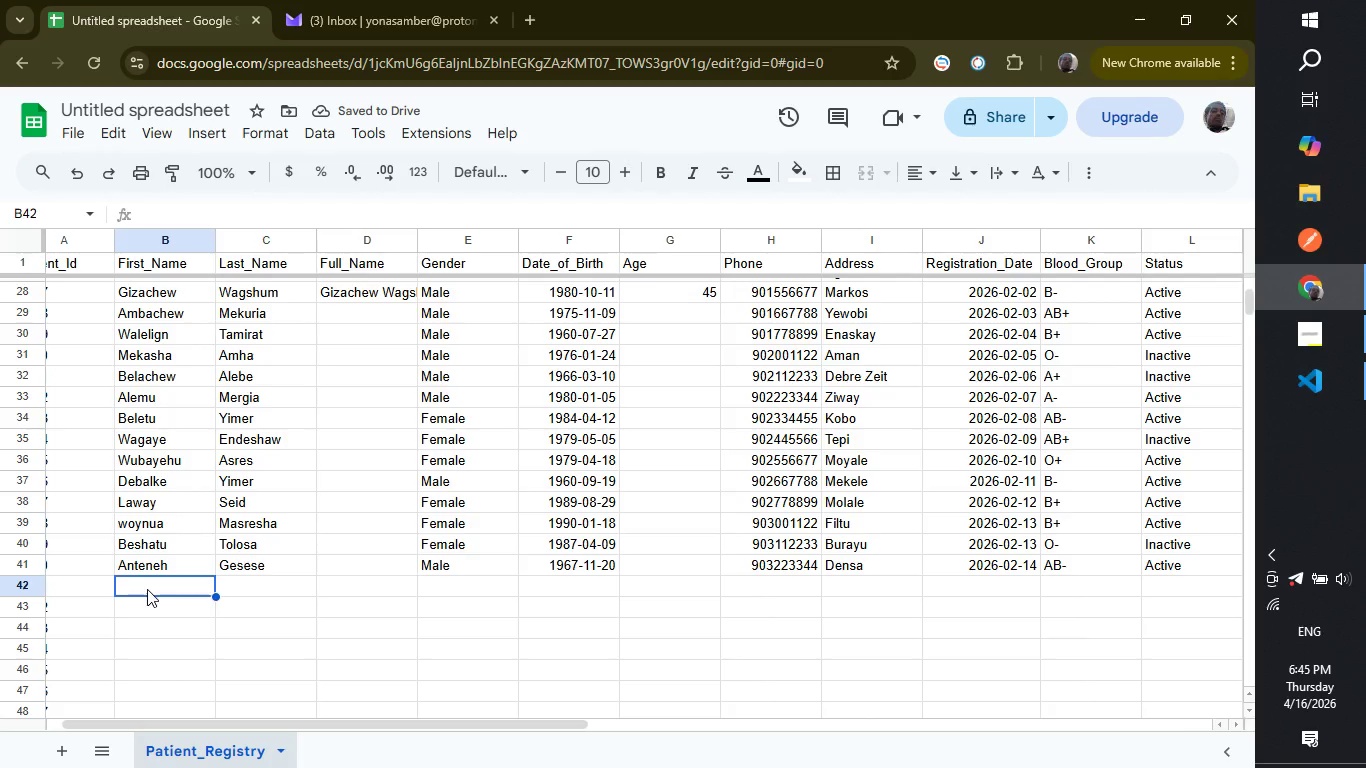 
key(Shift+ShiftRight)
 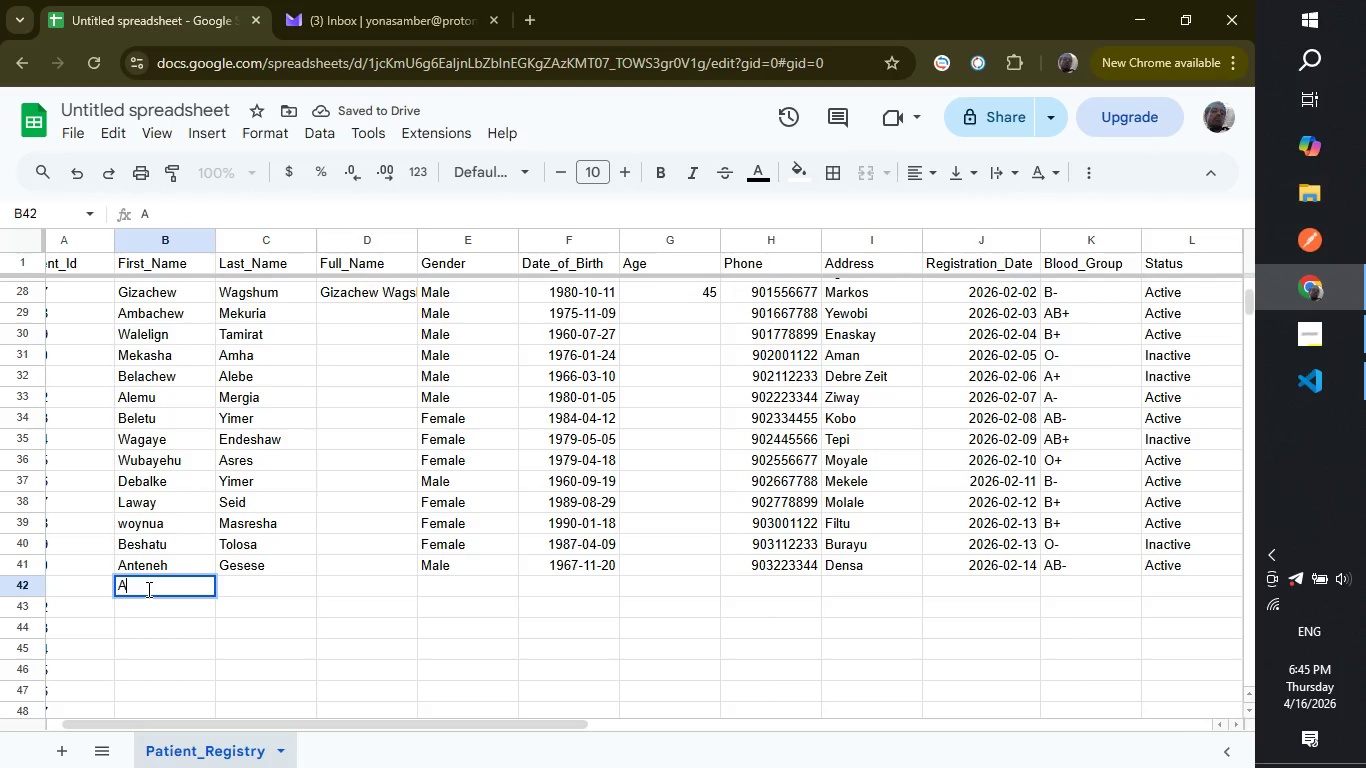 
key(Shift+A)
 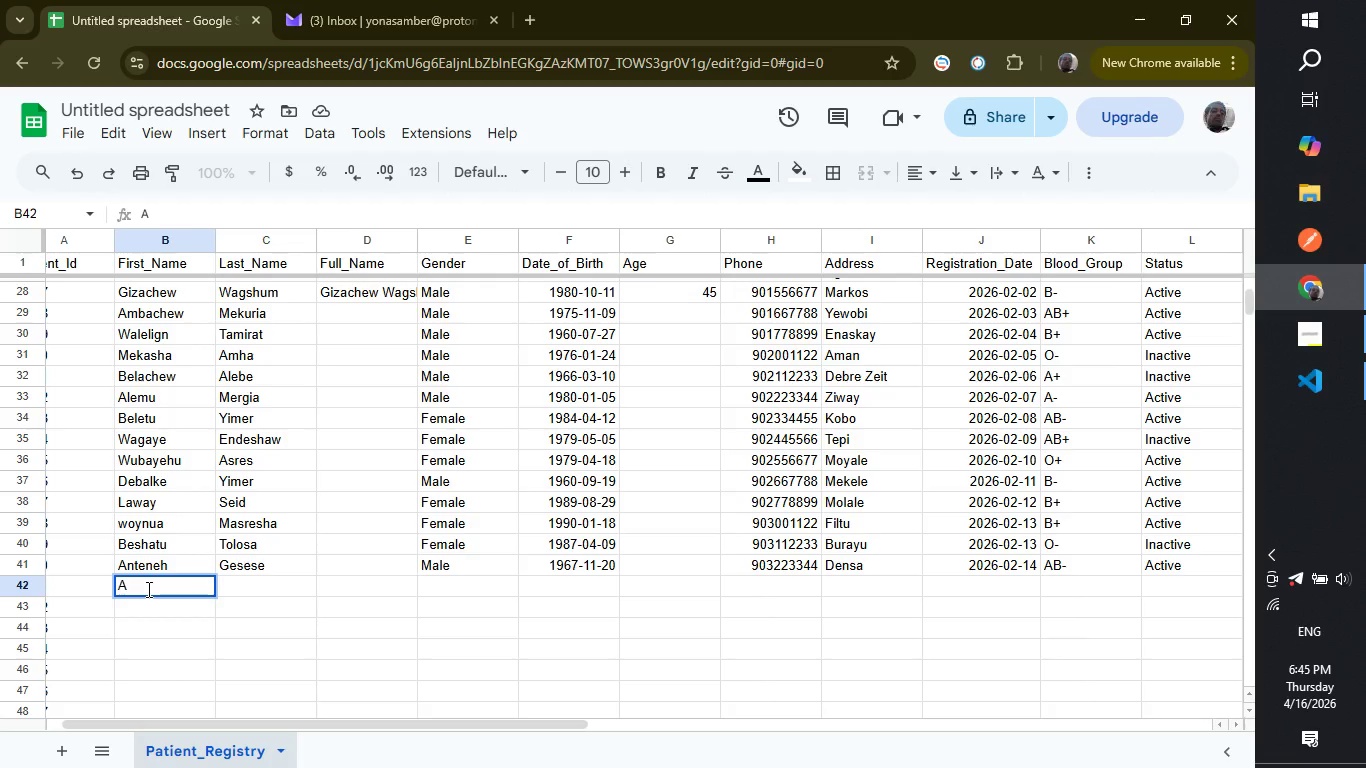 
wait(13.95)
 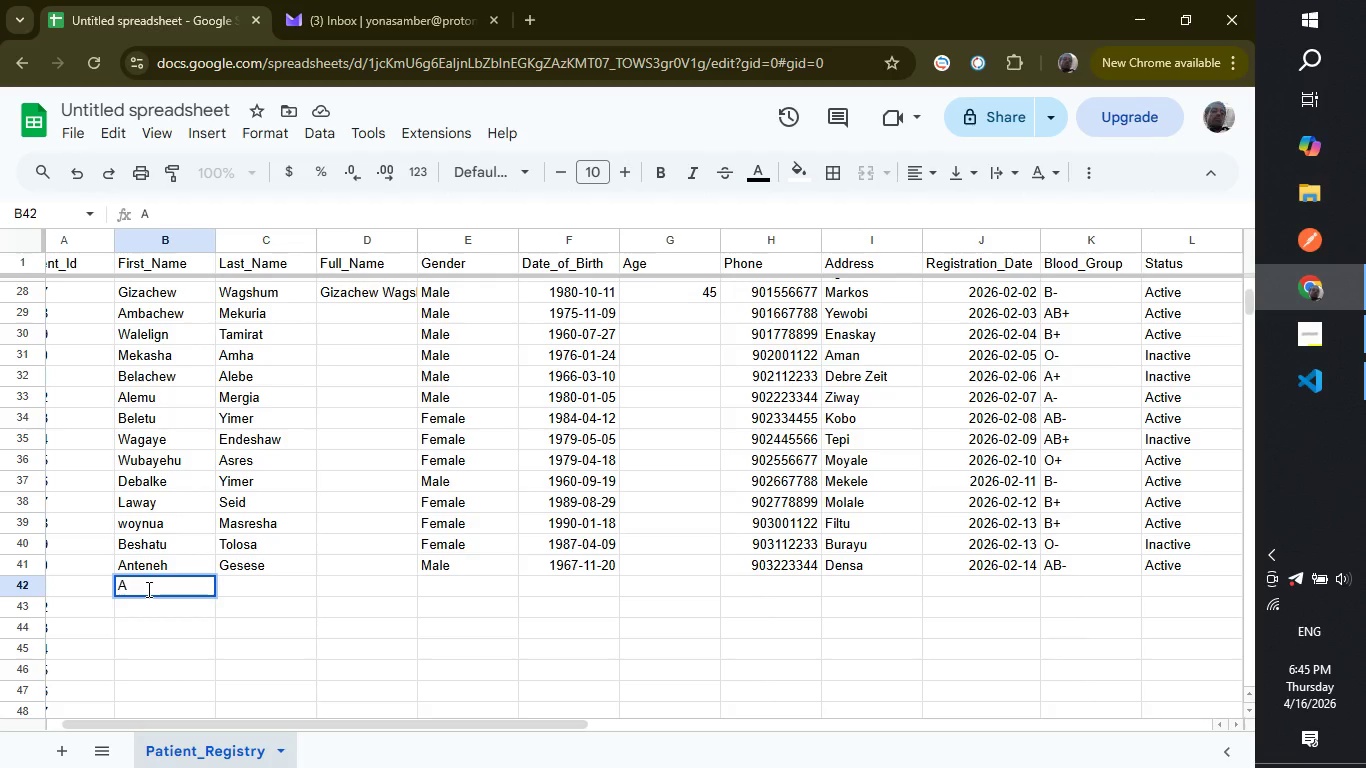 
type(bebe)
 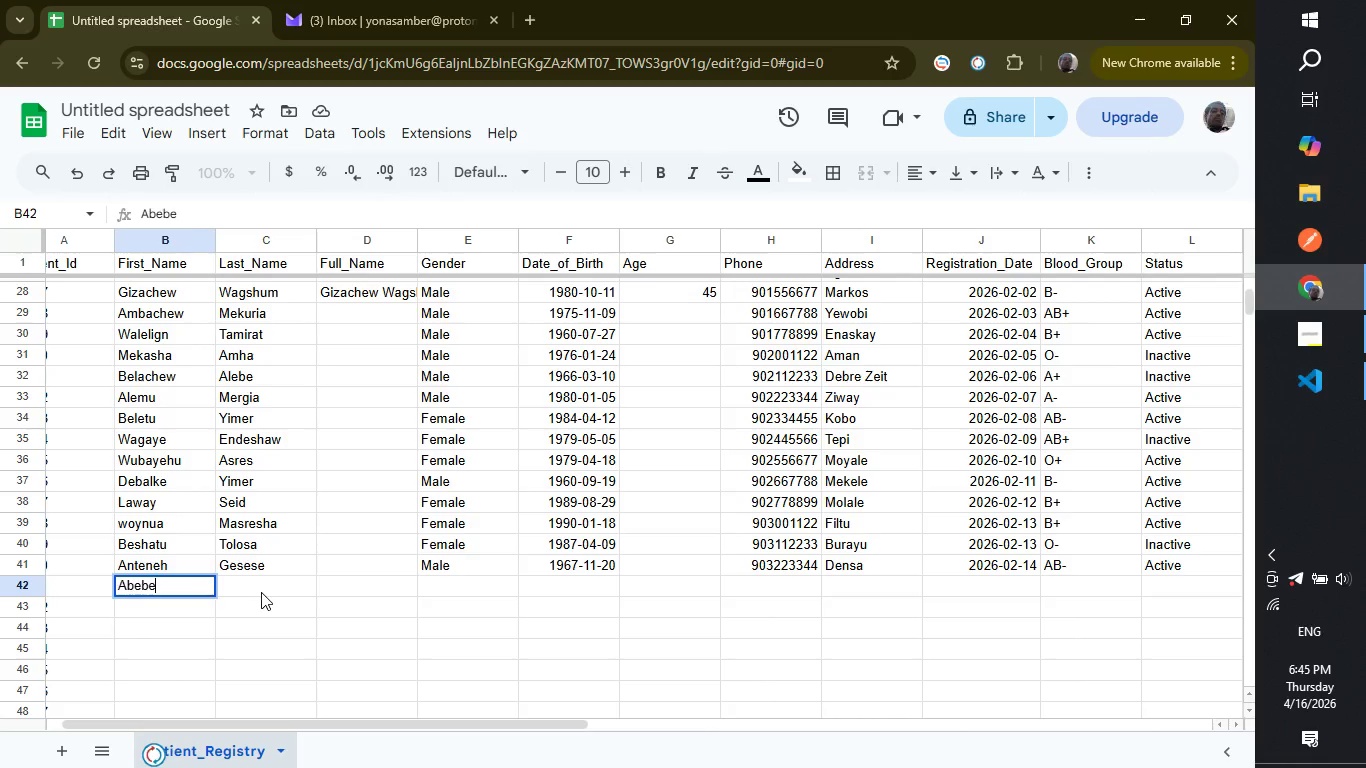 
left_click([261, 592])
 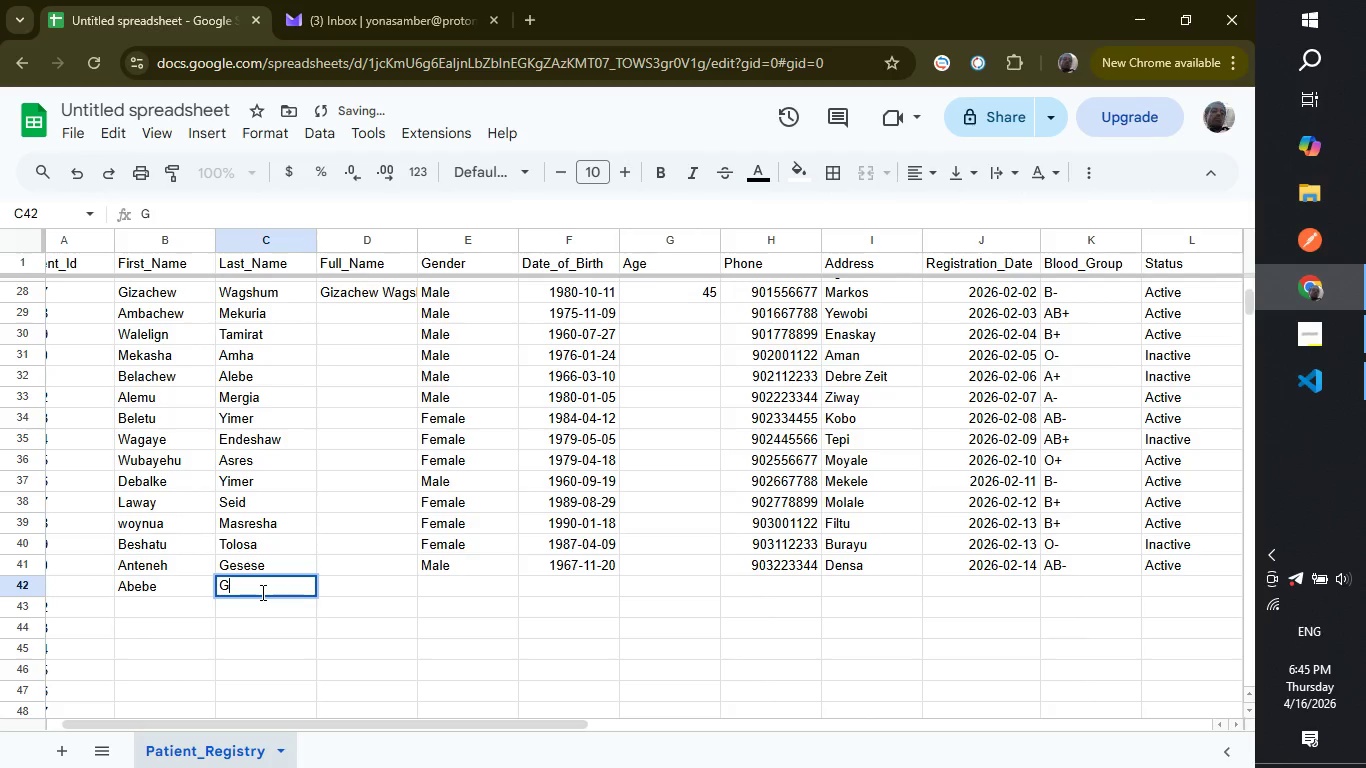 
type(Gosaye)
 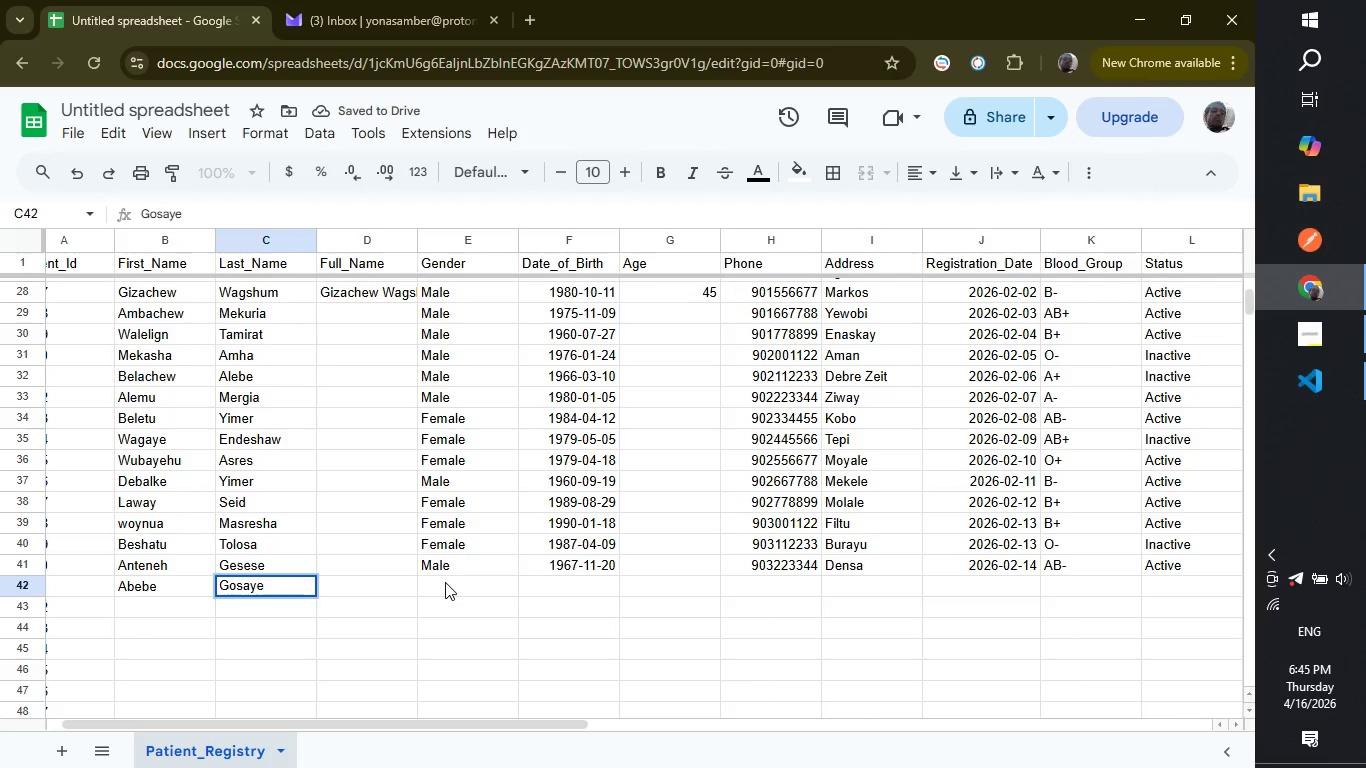 
left_click([445, 582])
 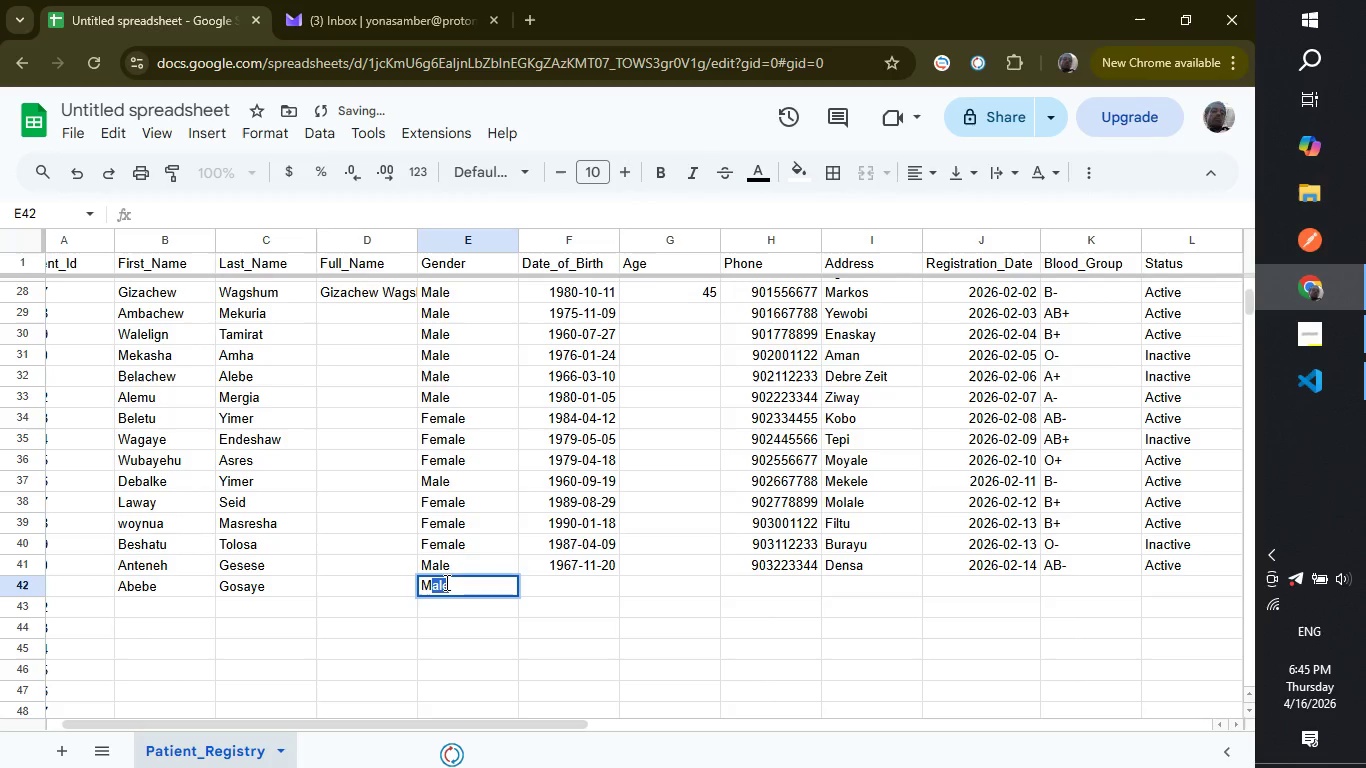 
type(Male)
 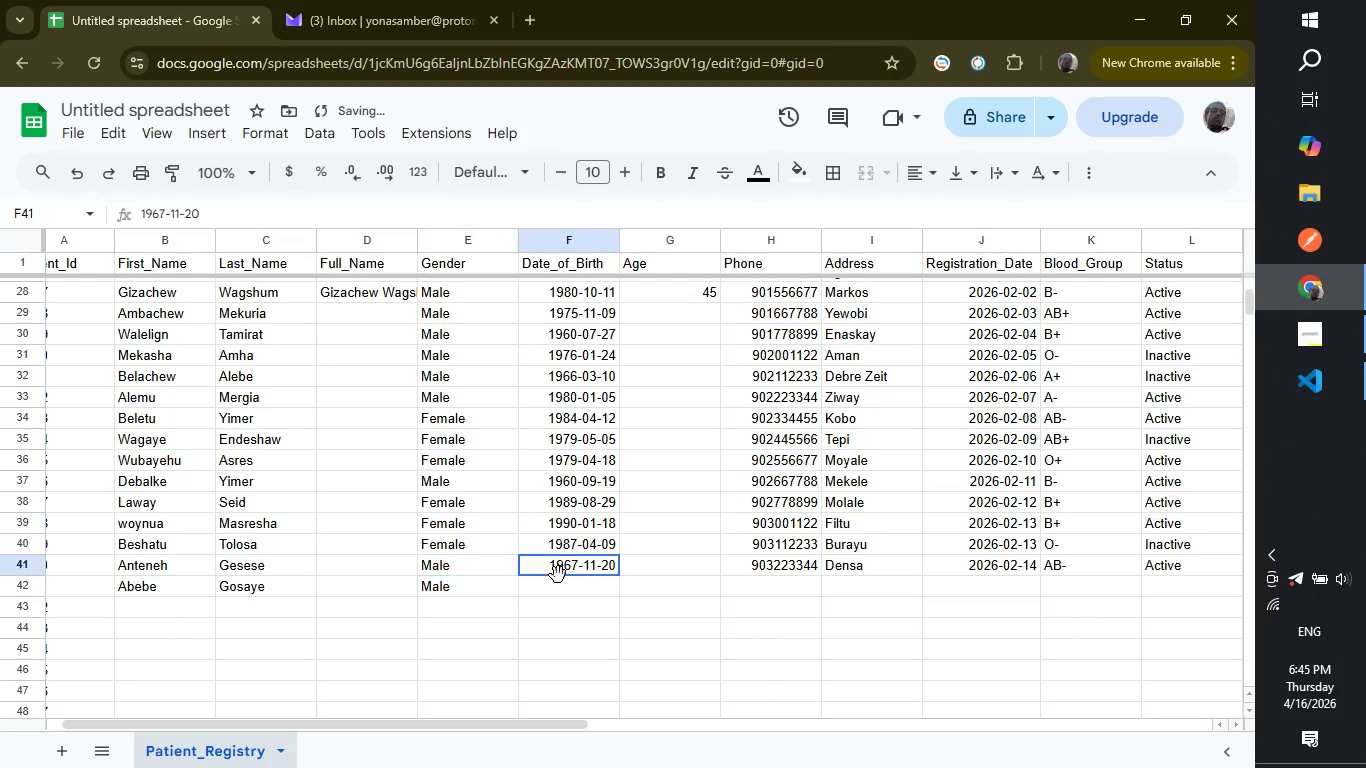 
left_click([558, 575])
 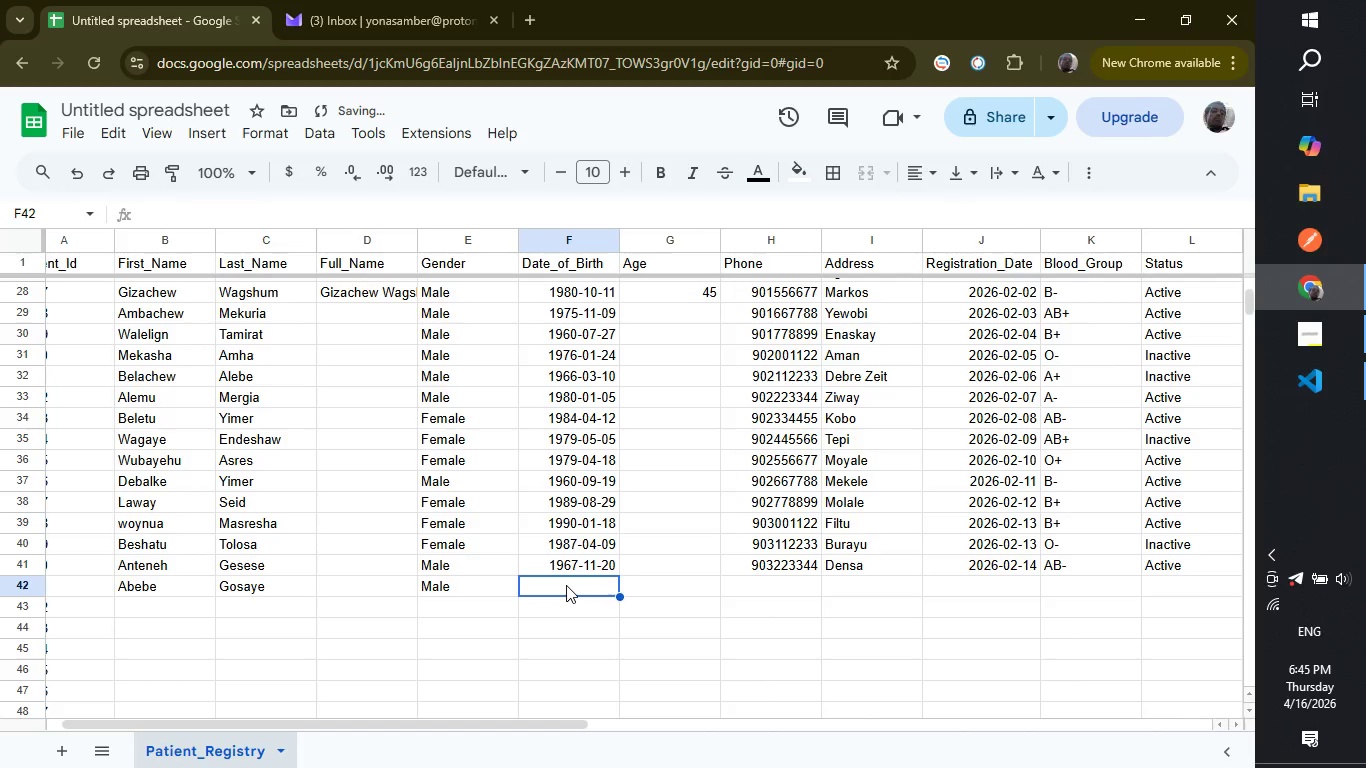 
left_click([566, 585])
 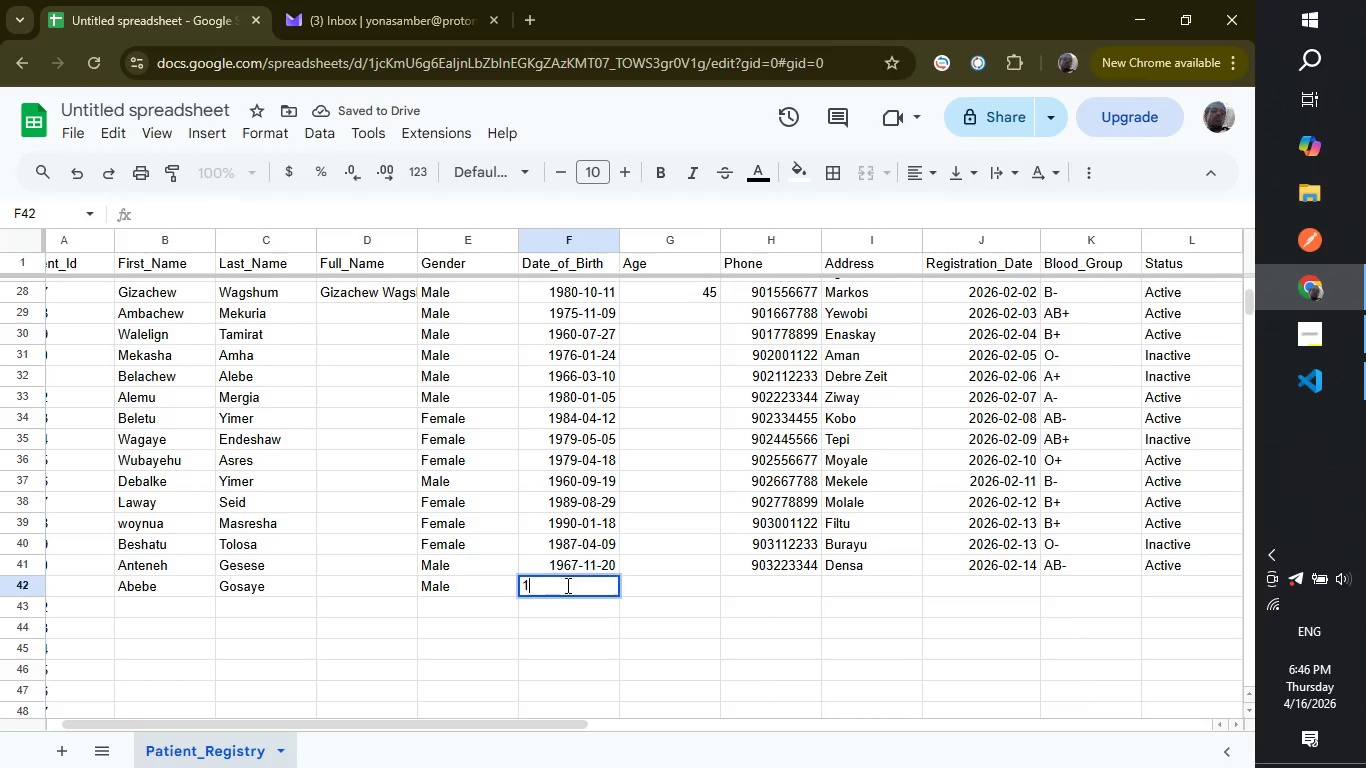 
type(1970-12-)
 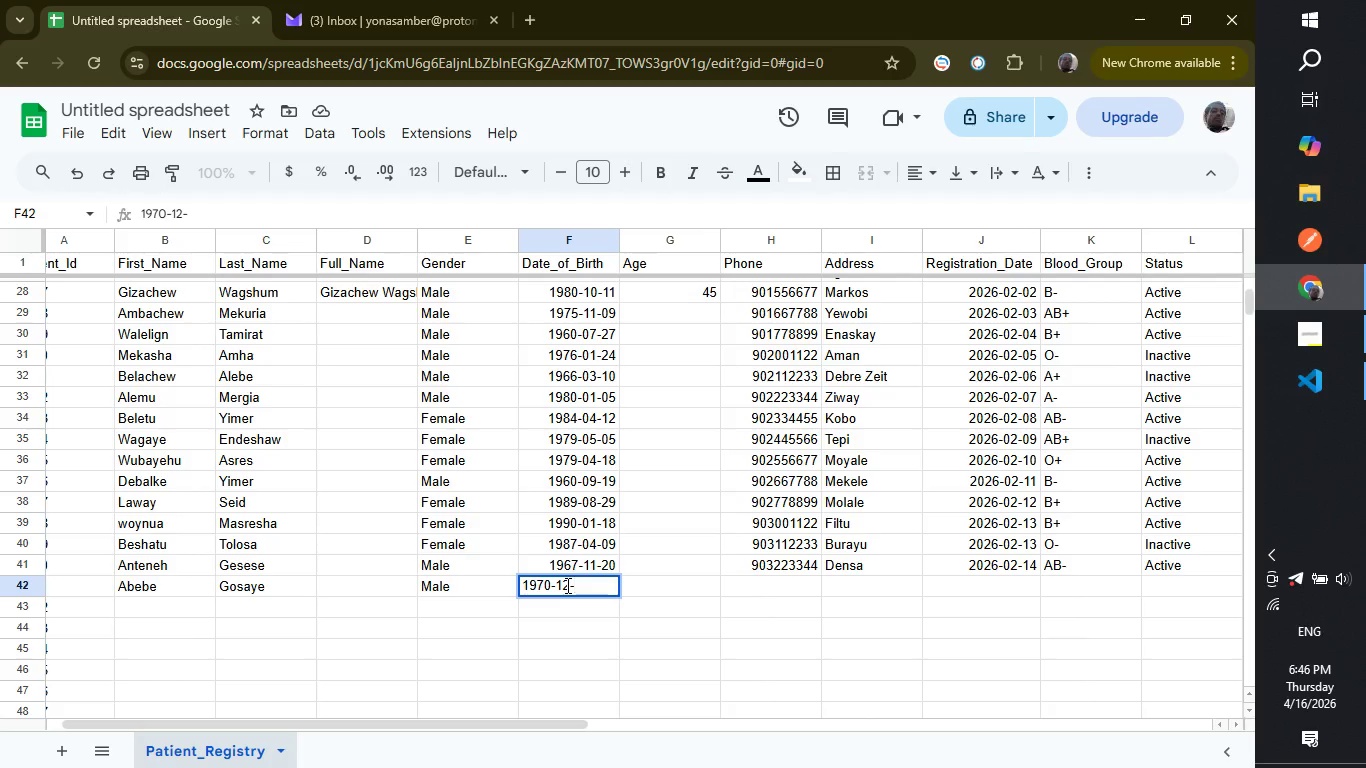 
type(26)
 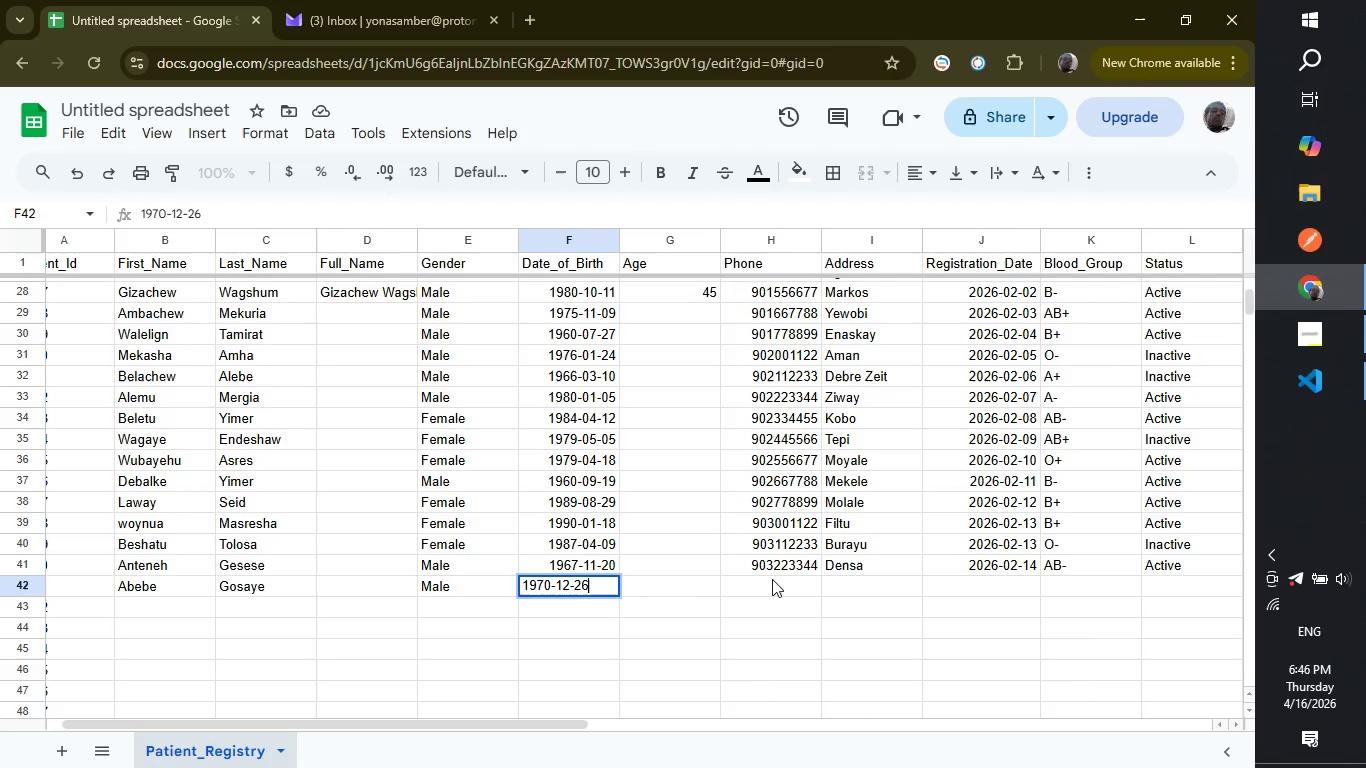 
left_click([772, 579])
 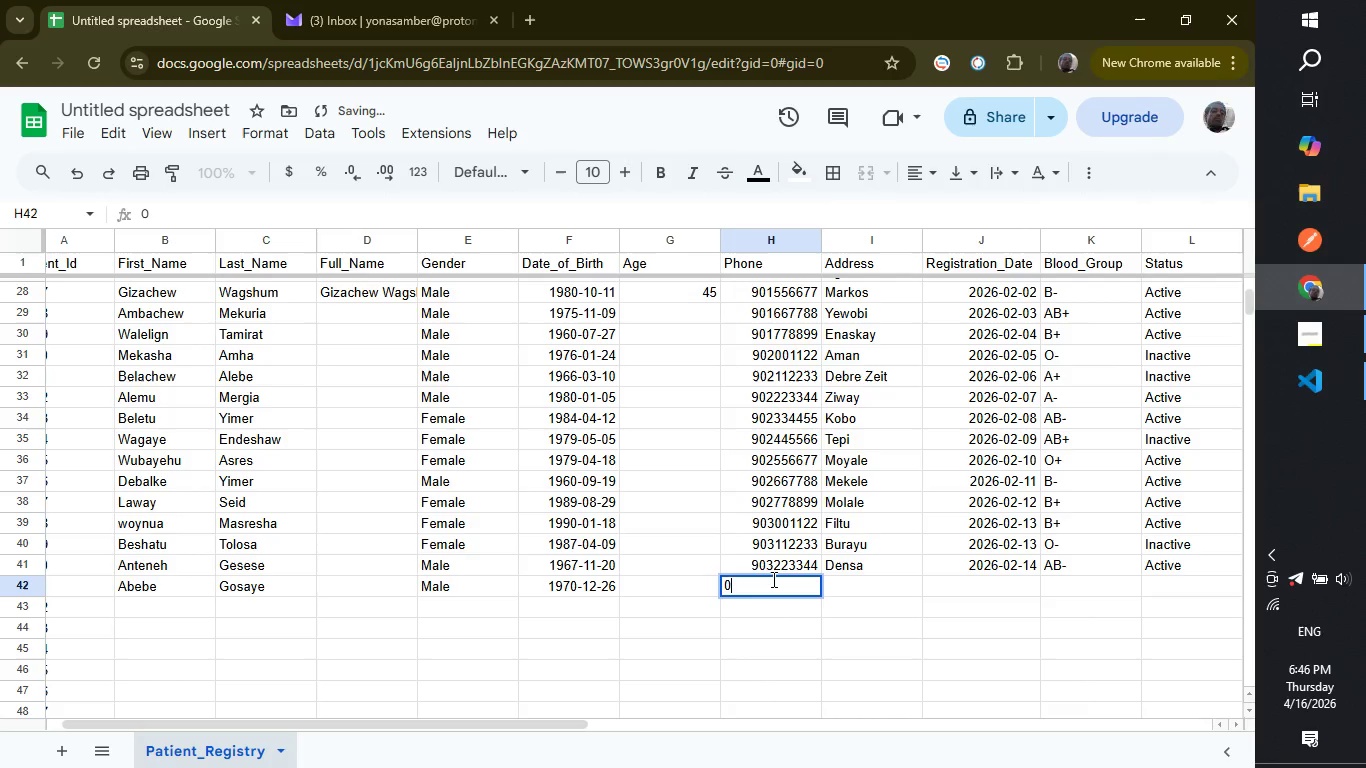 
type(09)
 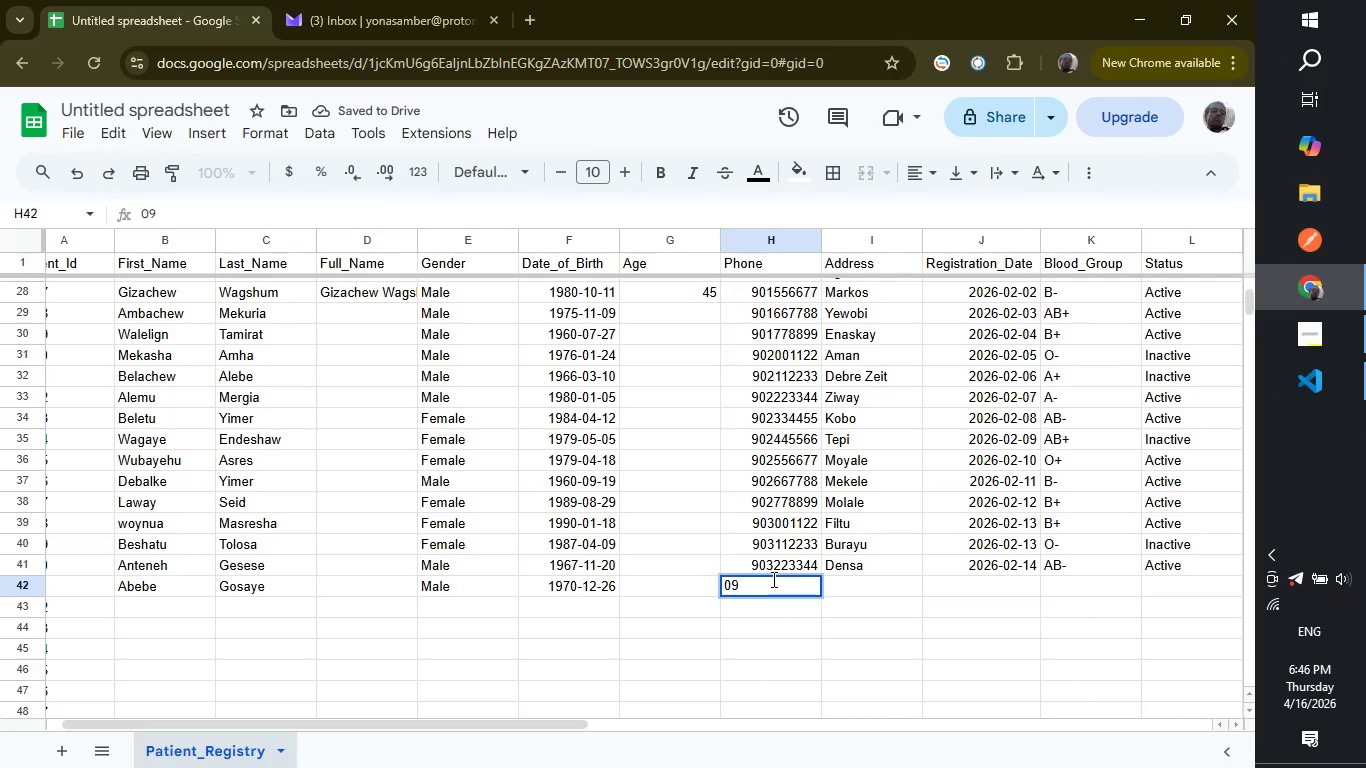 
type(03334455)
 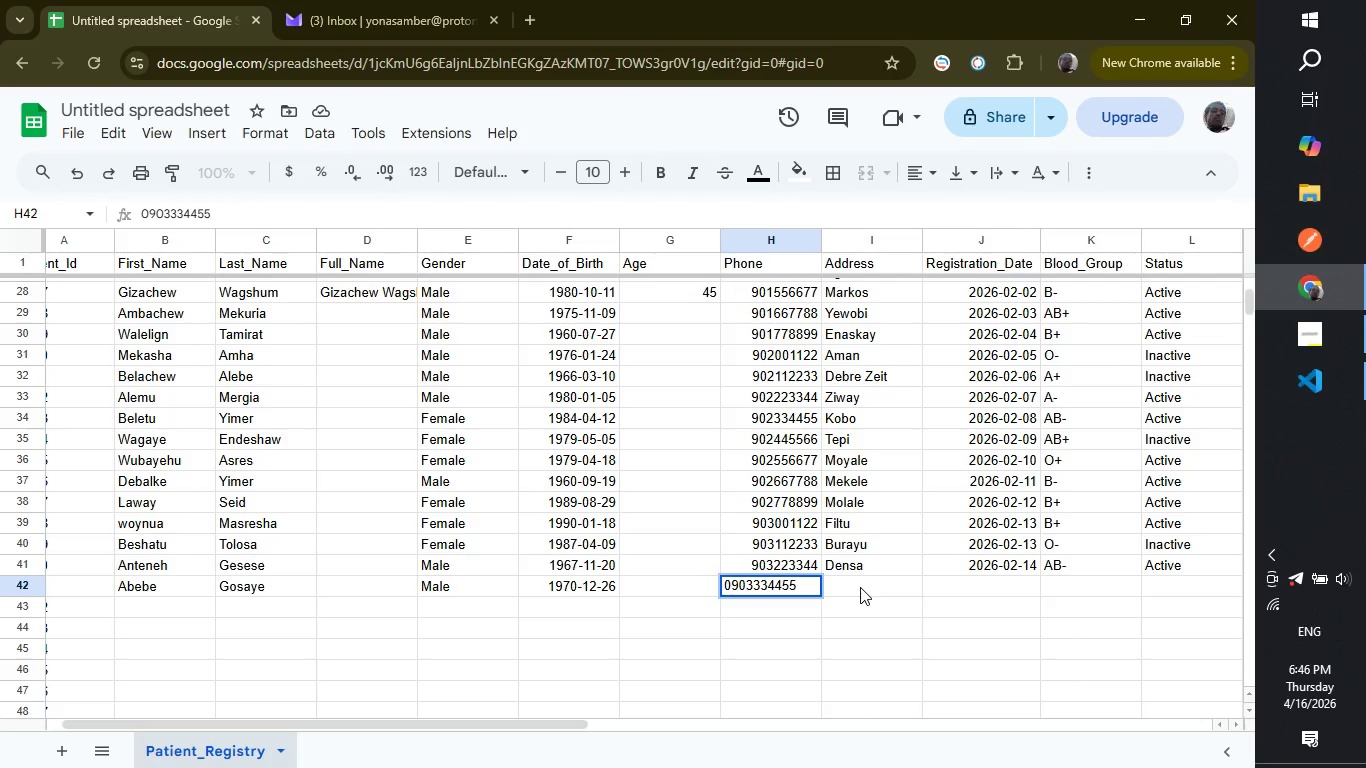 
left_click([860, 587])
 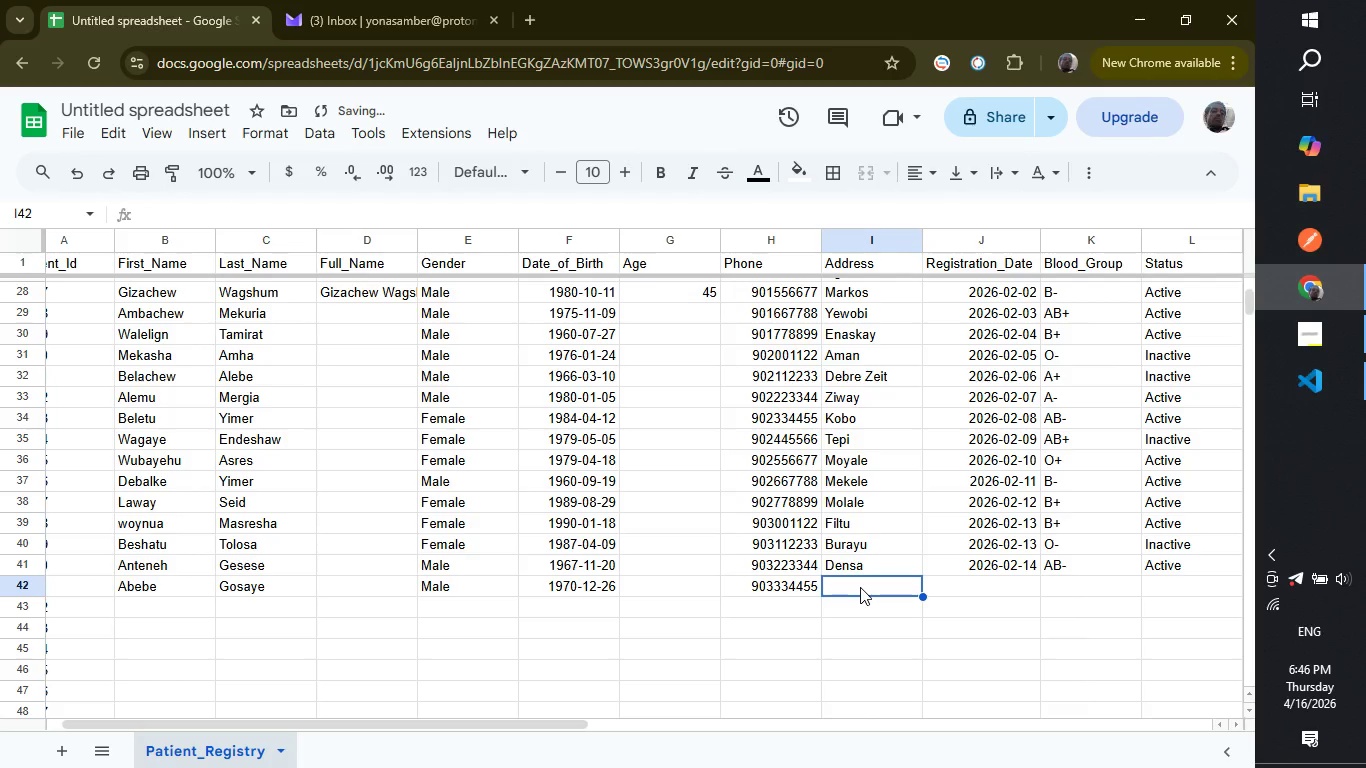 
type(Bel)
key(Backspace)
key(Backspace)
 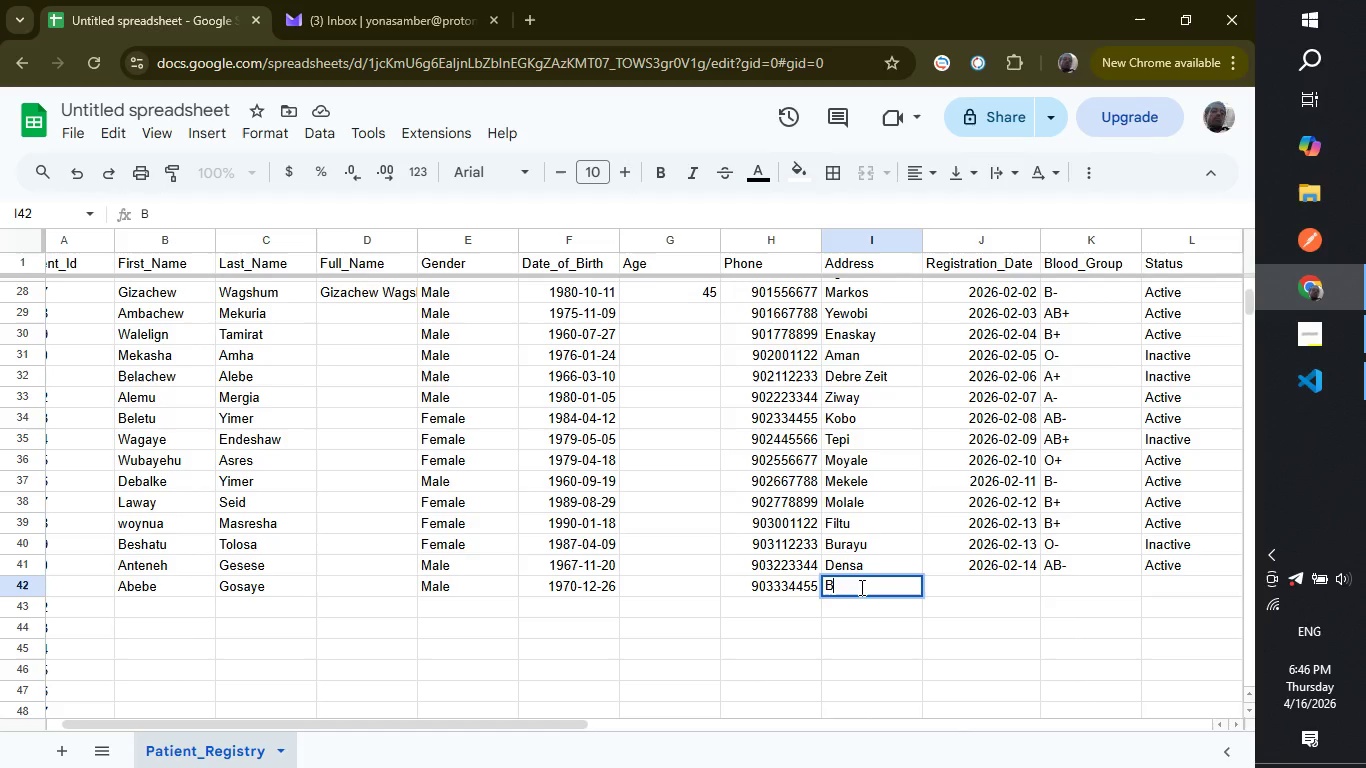 
type(oke)
 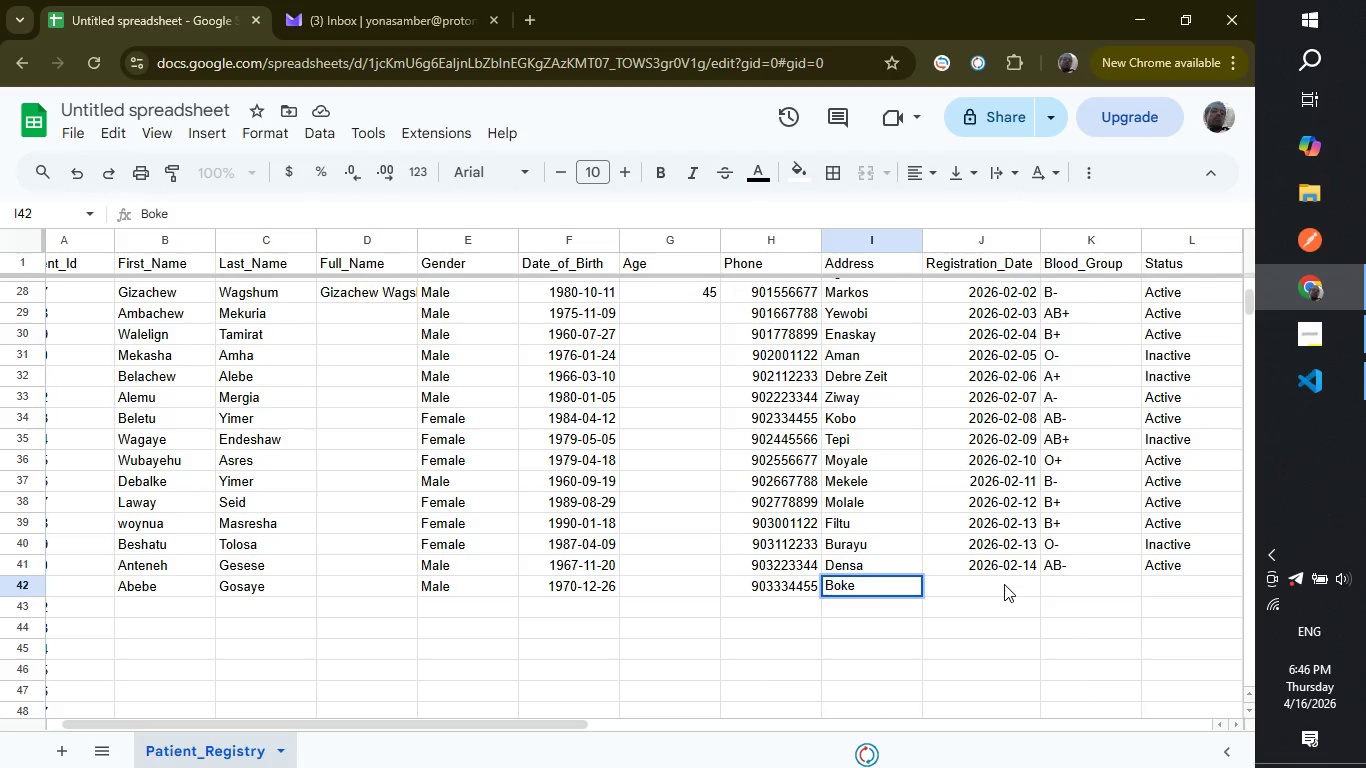 
left_click([1004, 584])
 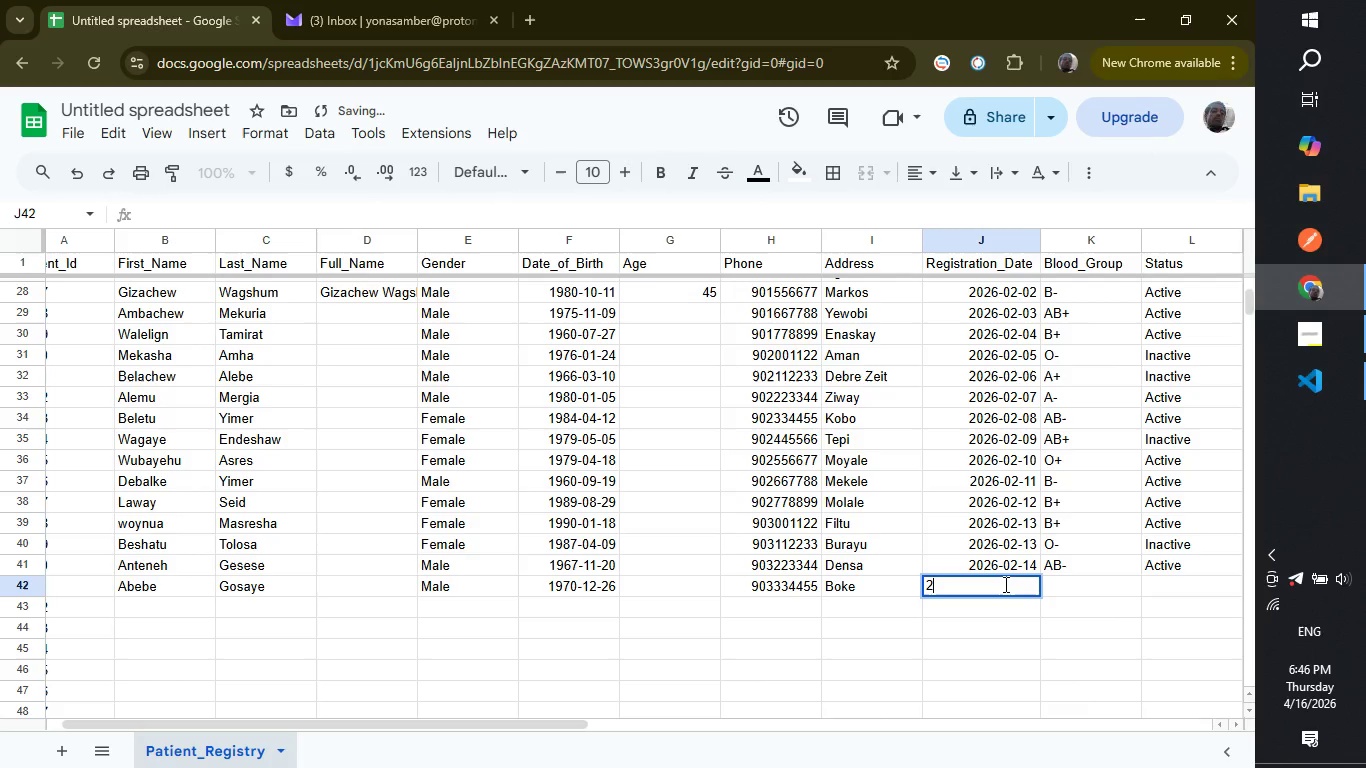 
type(2026-02-15)
 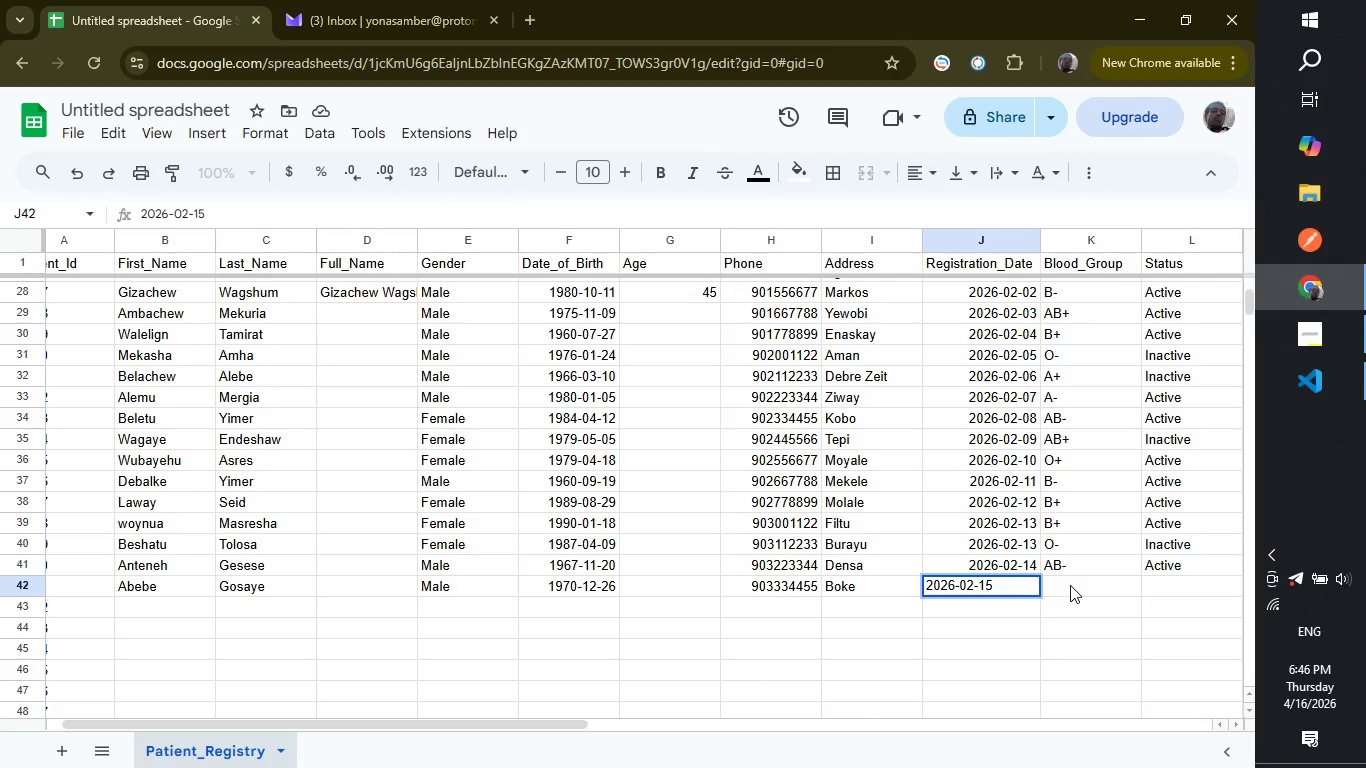 
left_click([1070, 585])
 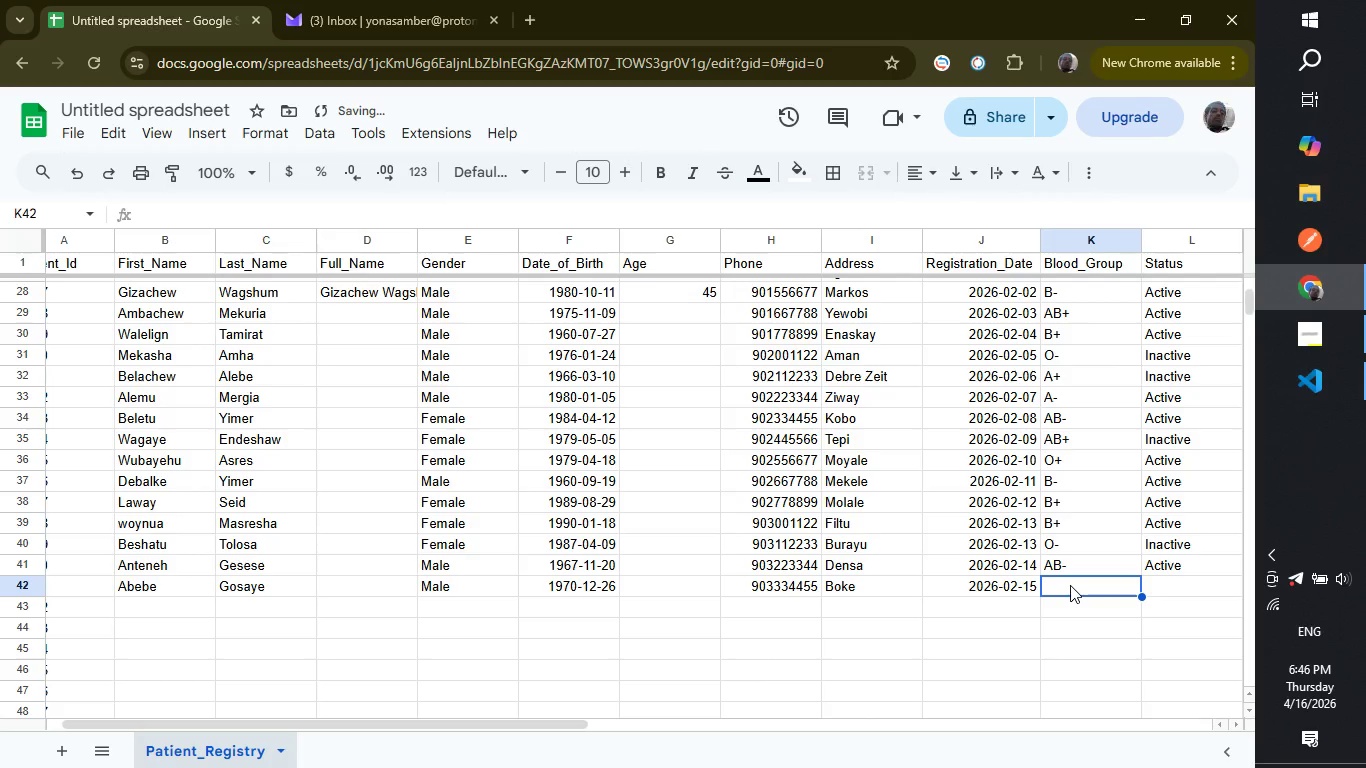 
key(Shift+B)
 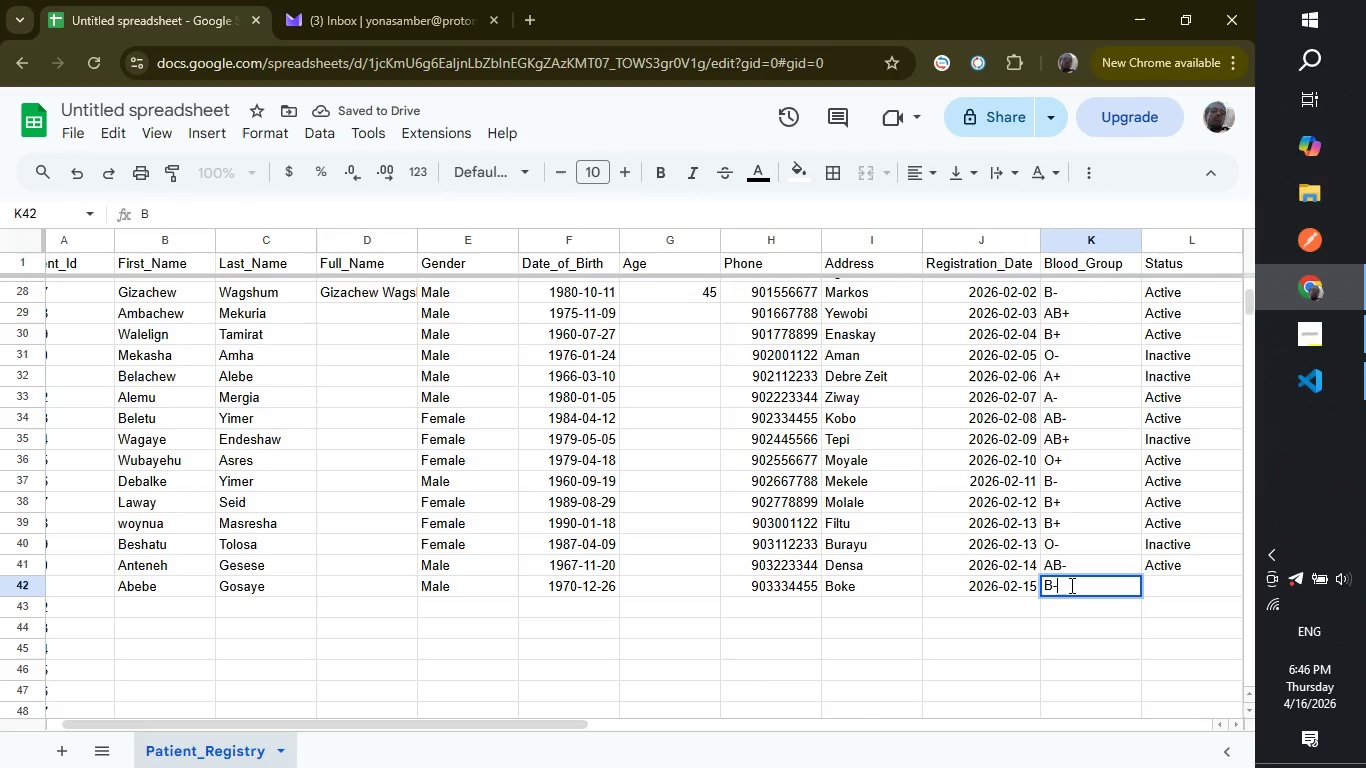 
key(Minus)
 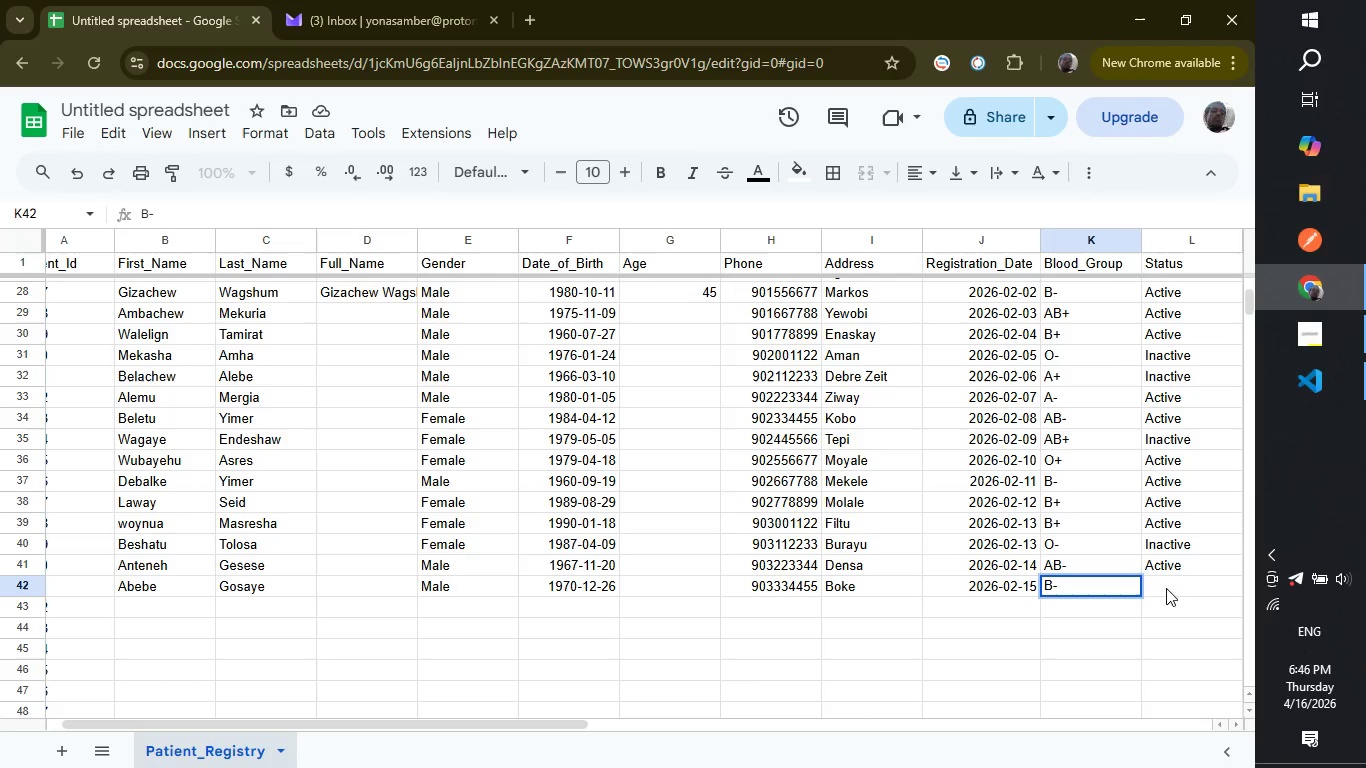 
left_click([1166, 588])
 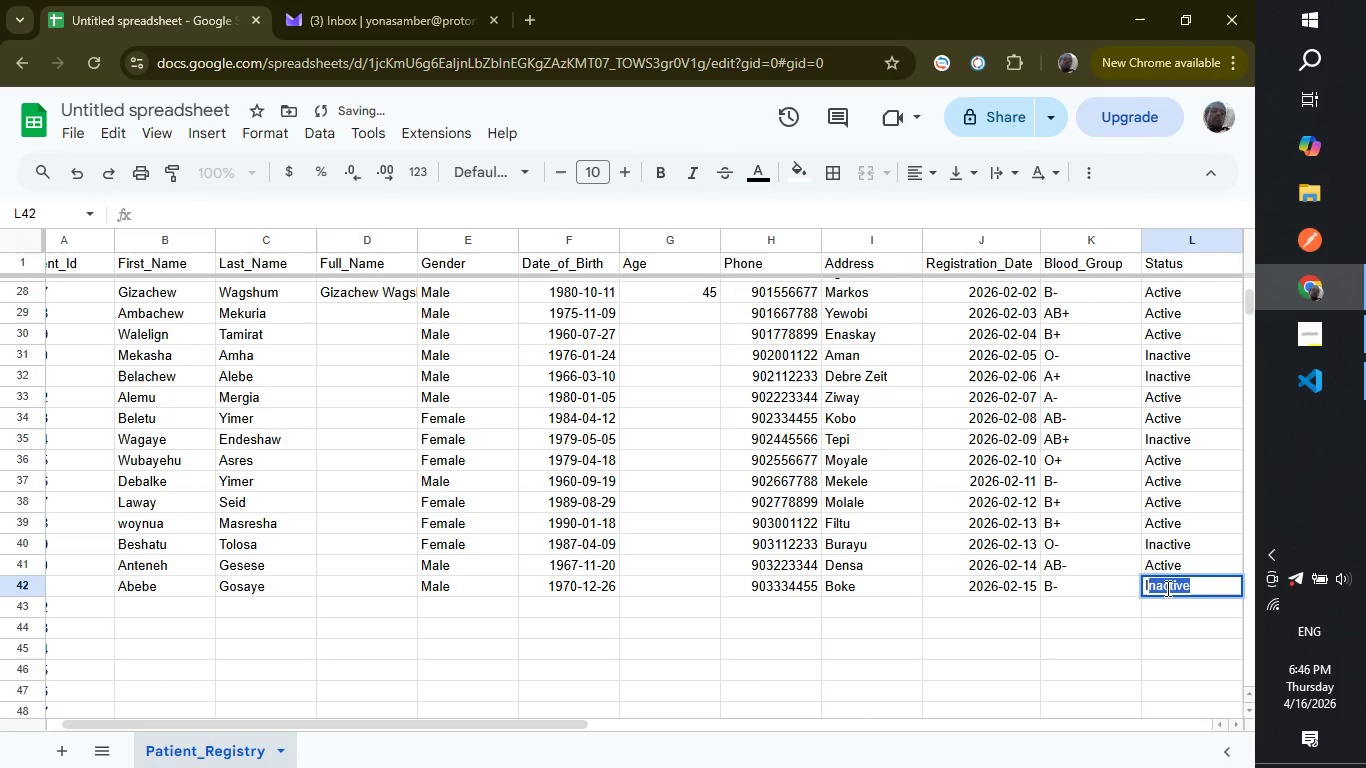 
type(In)
 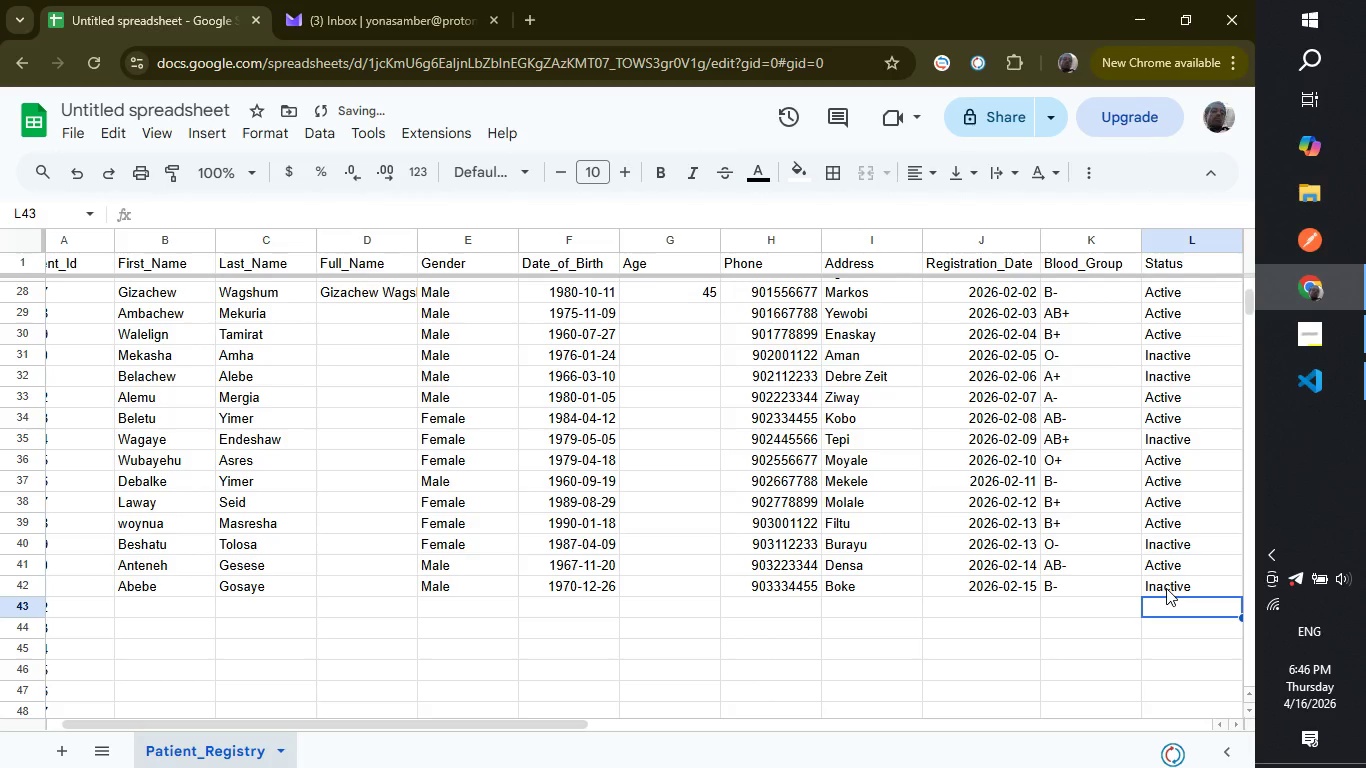 
key(Enter)
 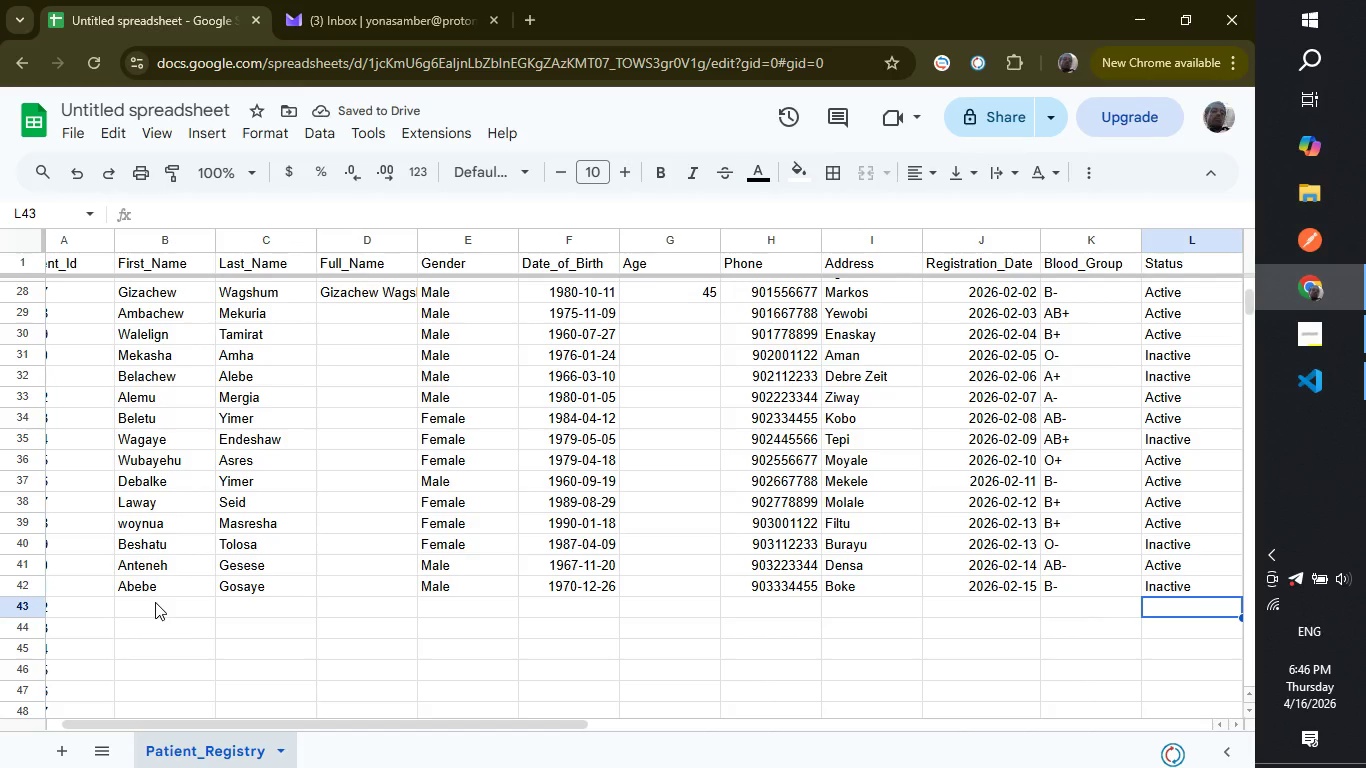 
left_click([155, 602])
 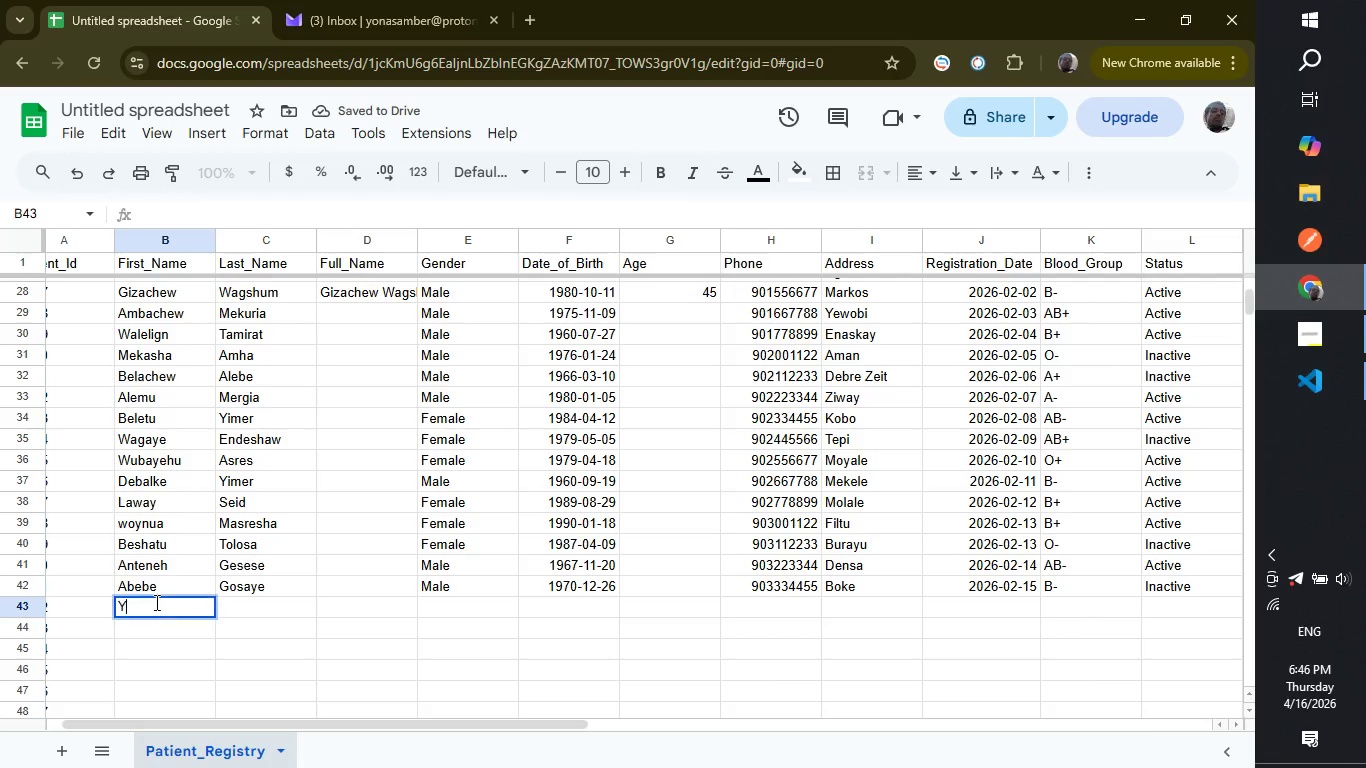 
type(Yetmwork)
 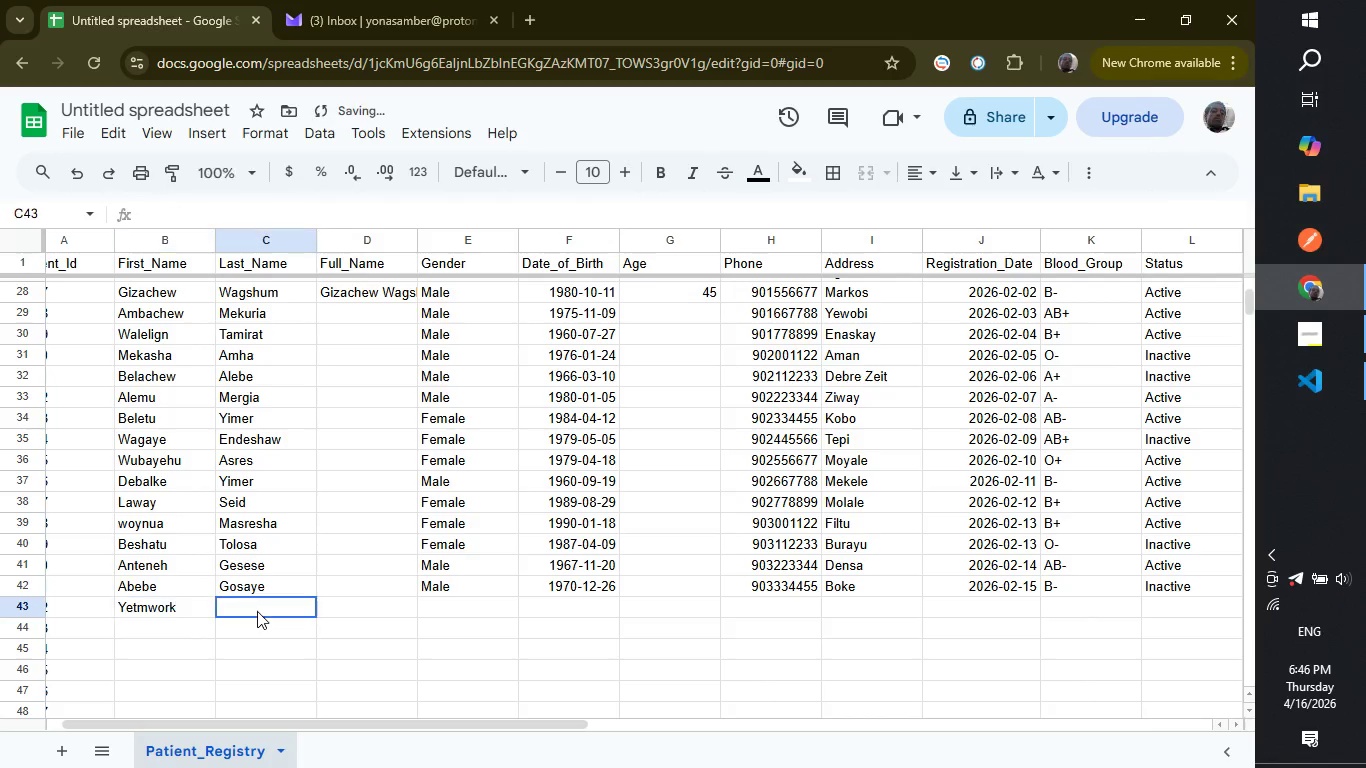 
left_click([257, 611])
 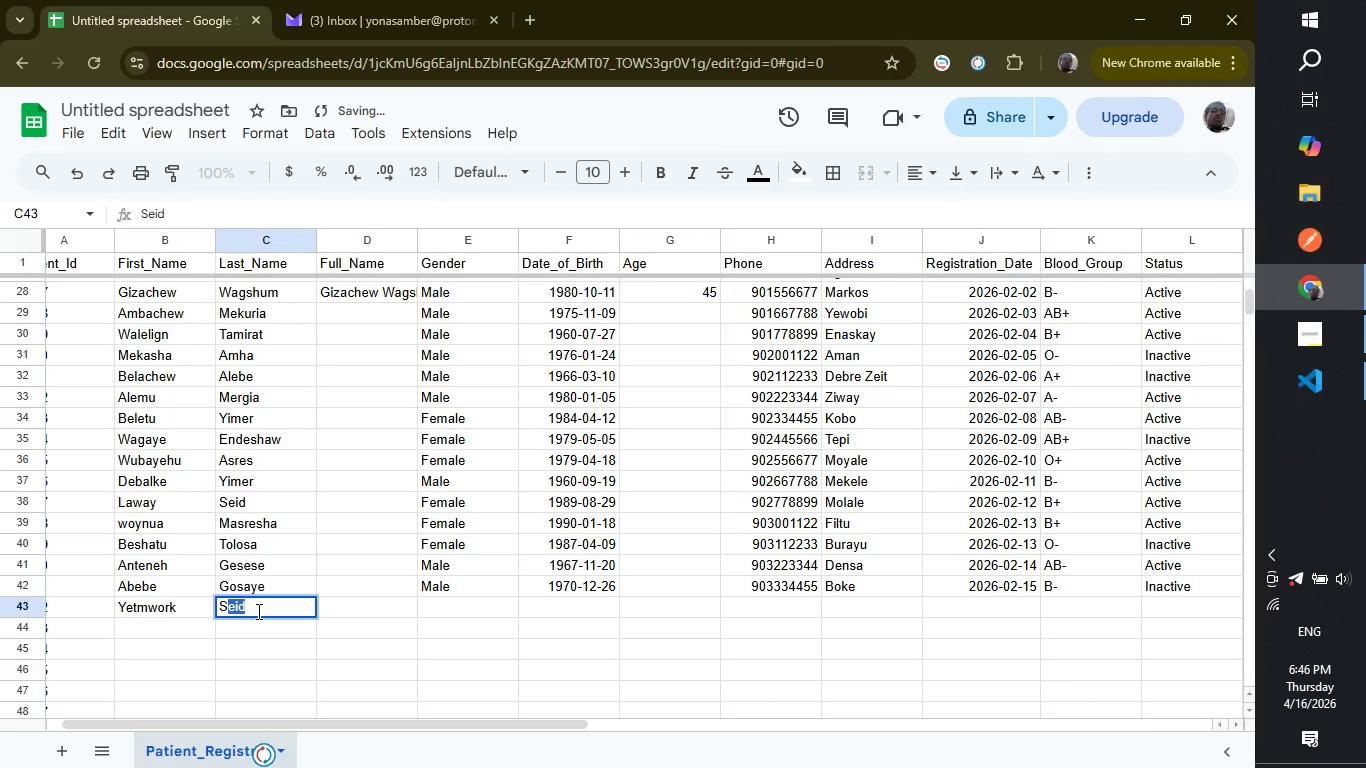 
type(Sinshaw)
 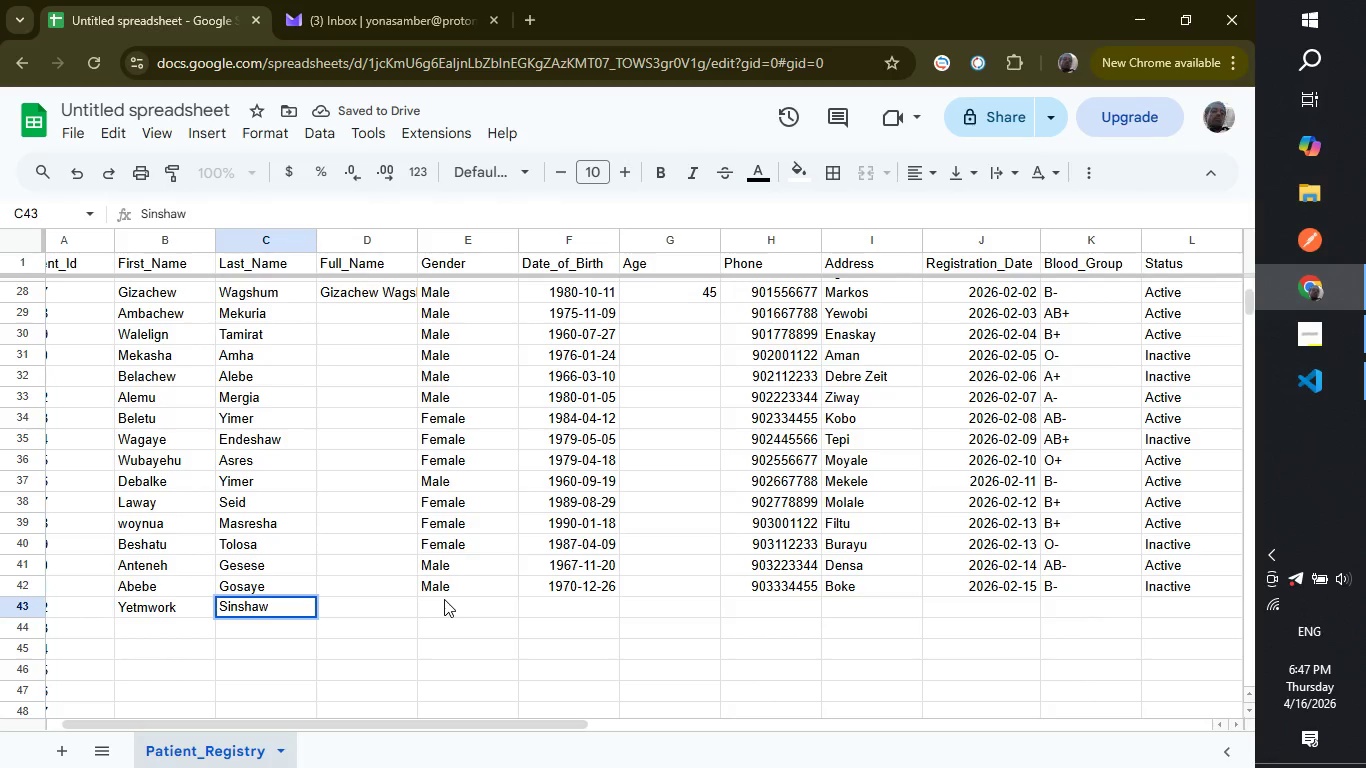 
left_click([444, 599])
 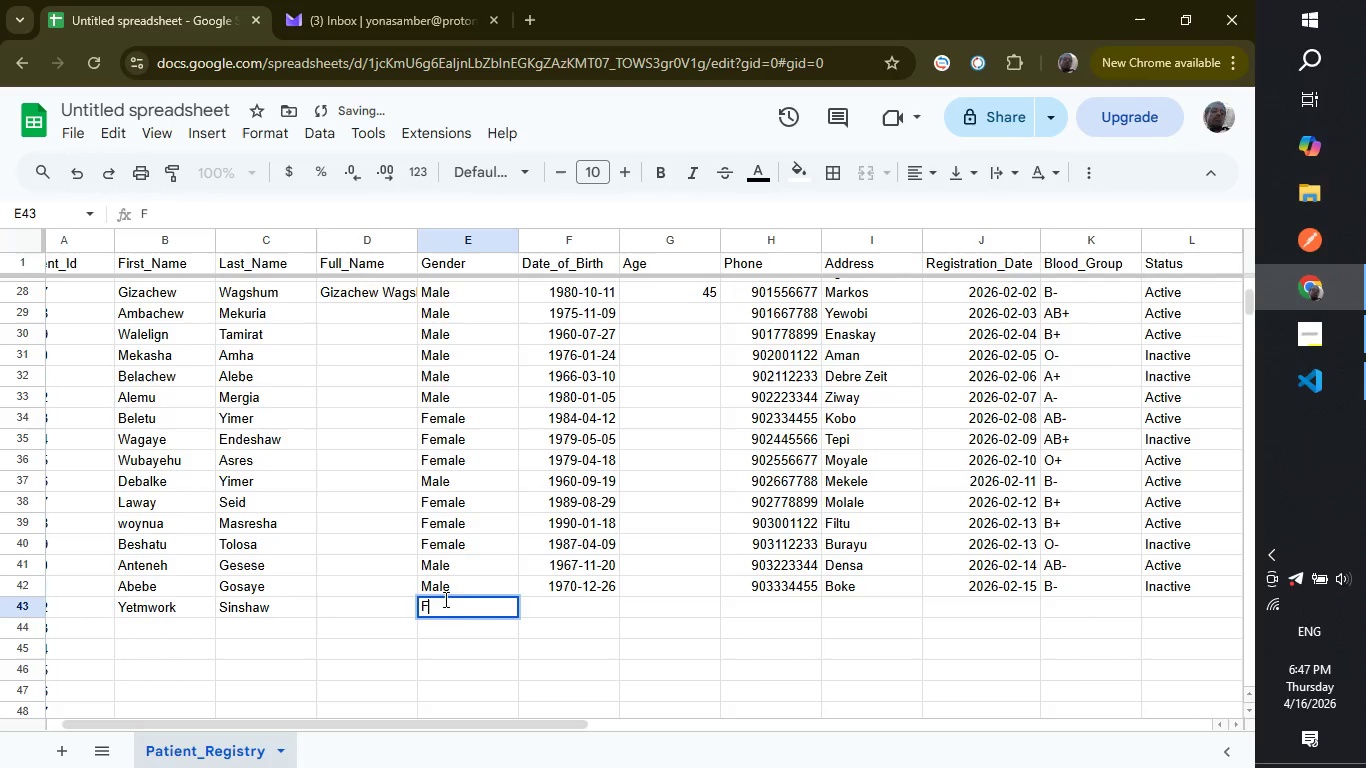 
key(Shift+F)
 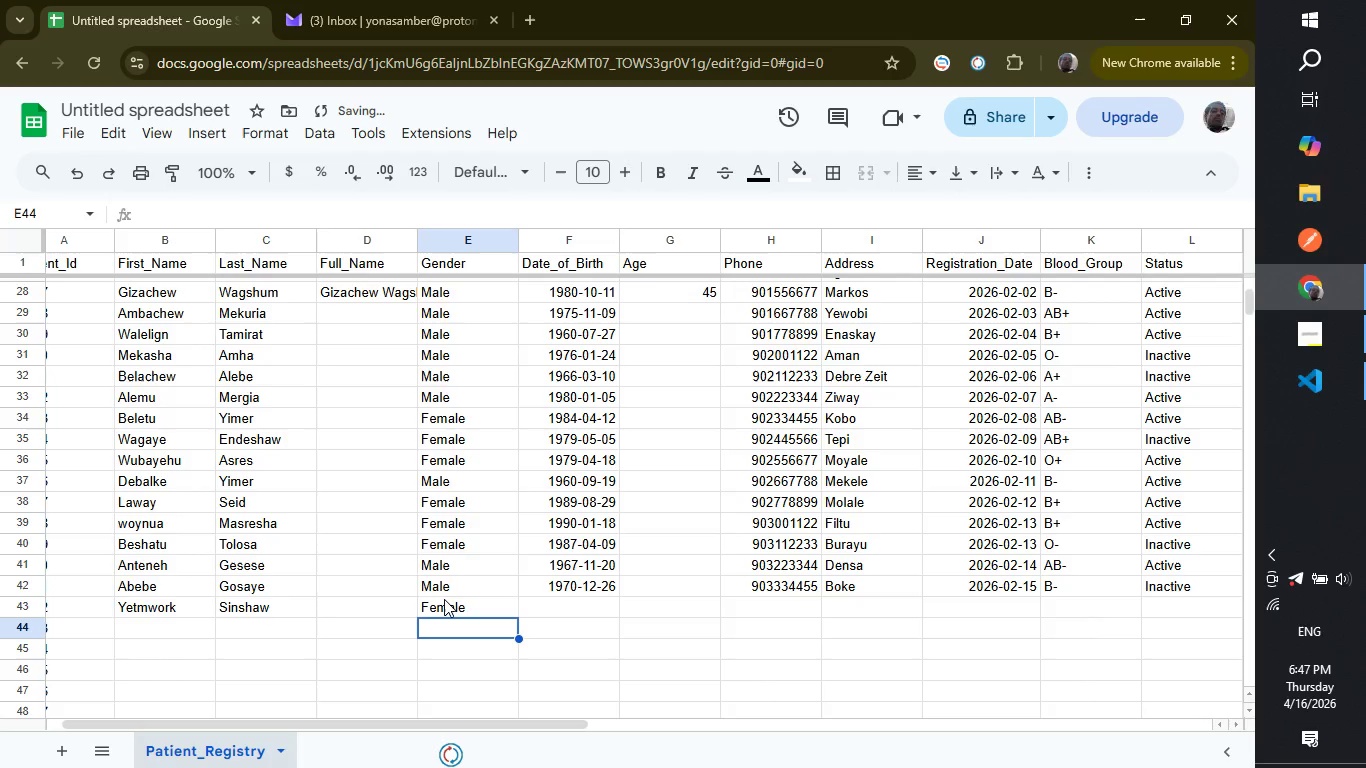 
key(Enter)
 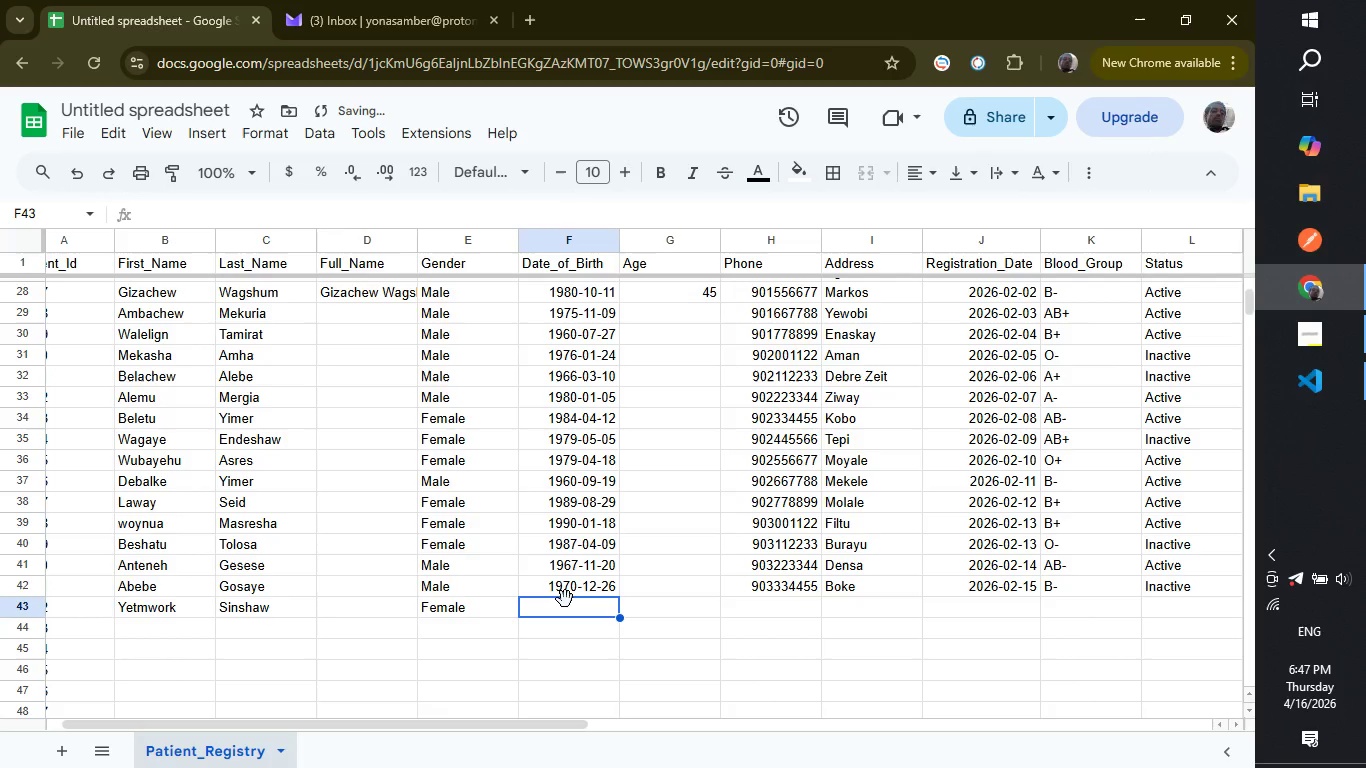 
left_click([565, 599])
 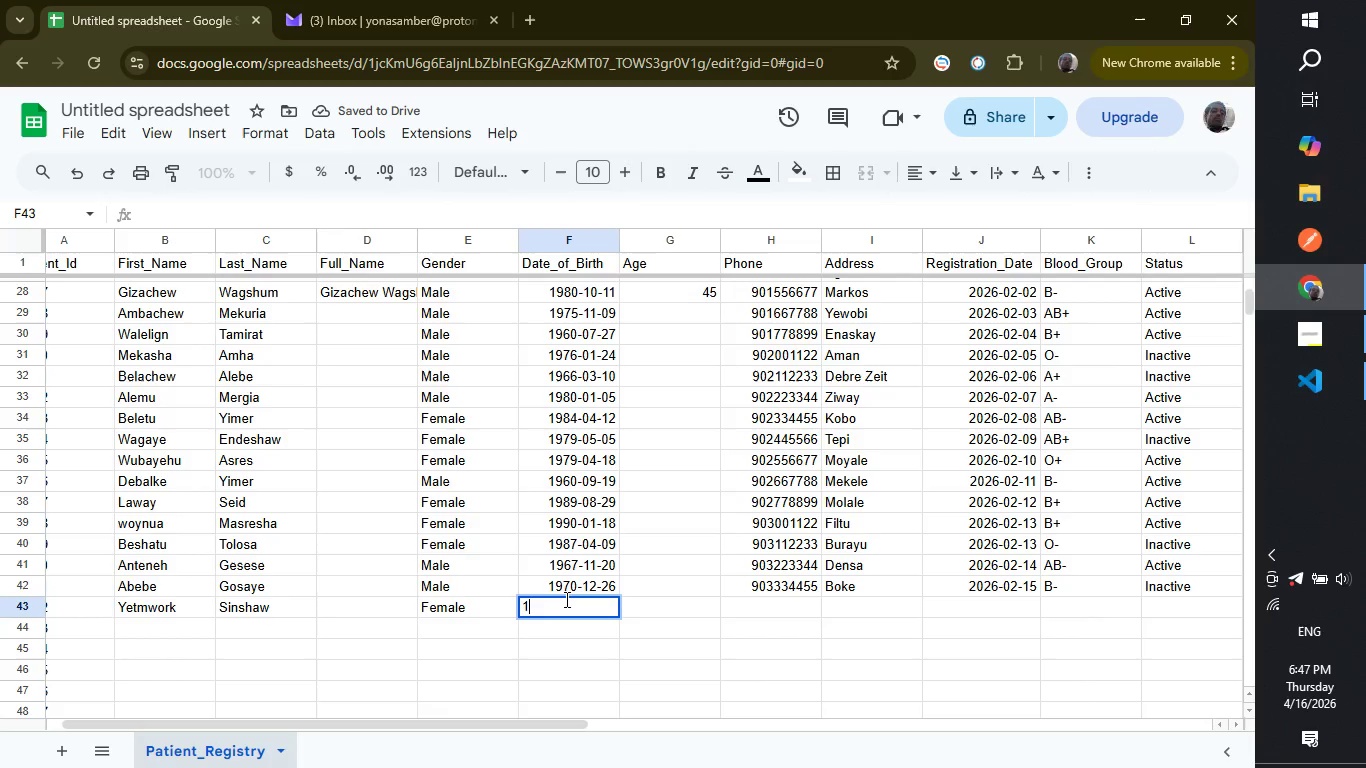 
type(1975-11-)
 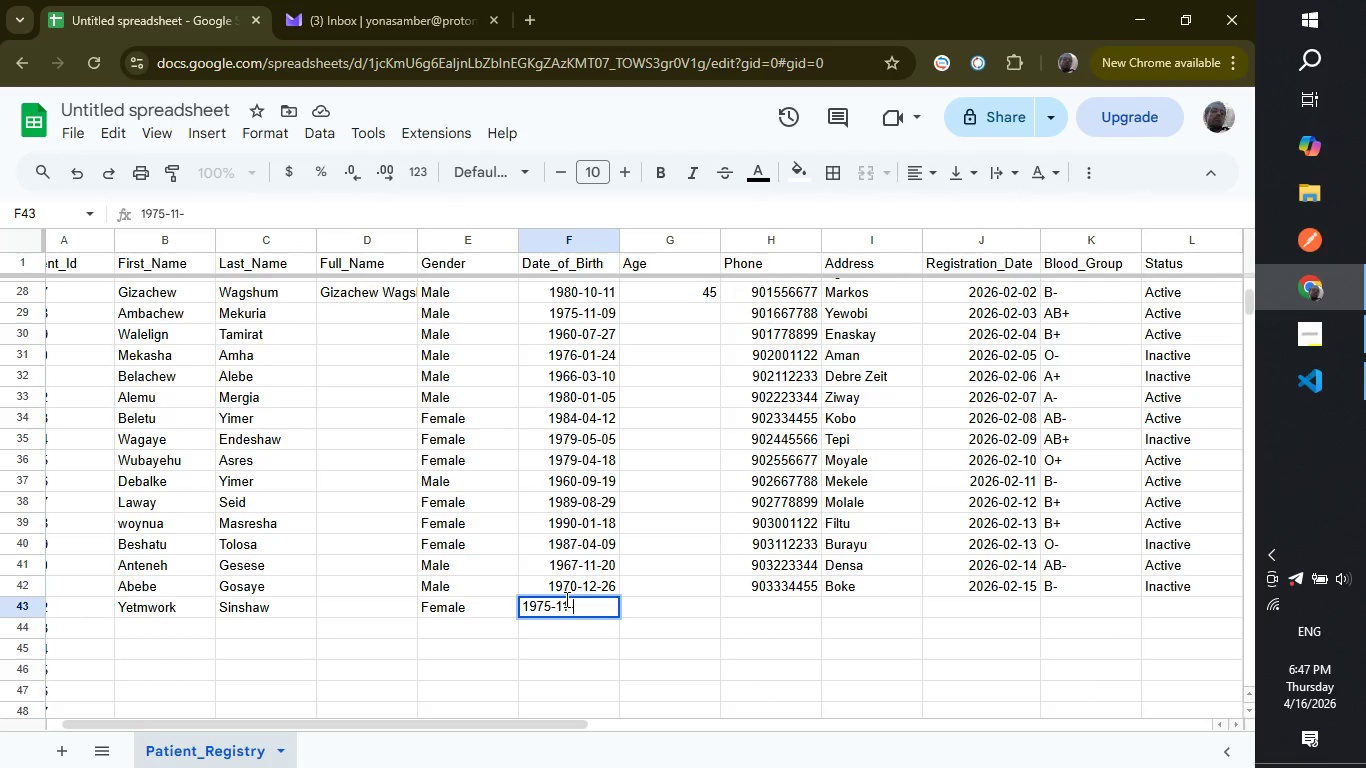 
type(21)
 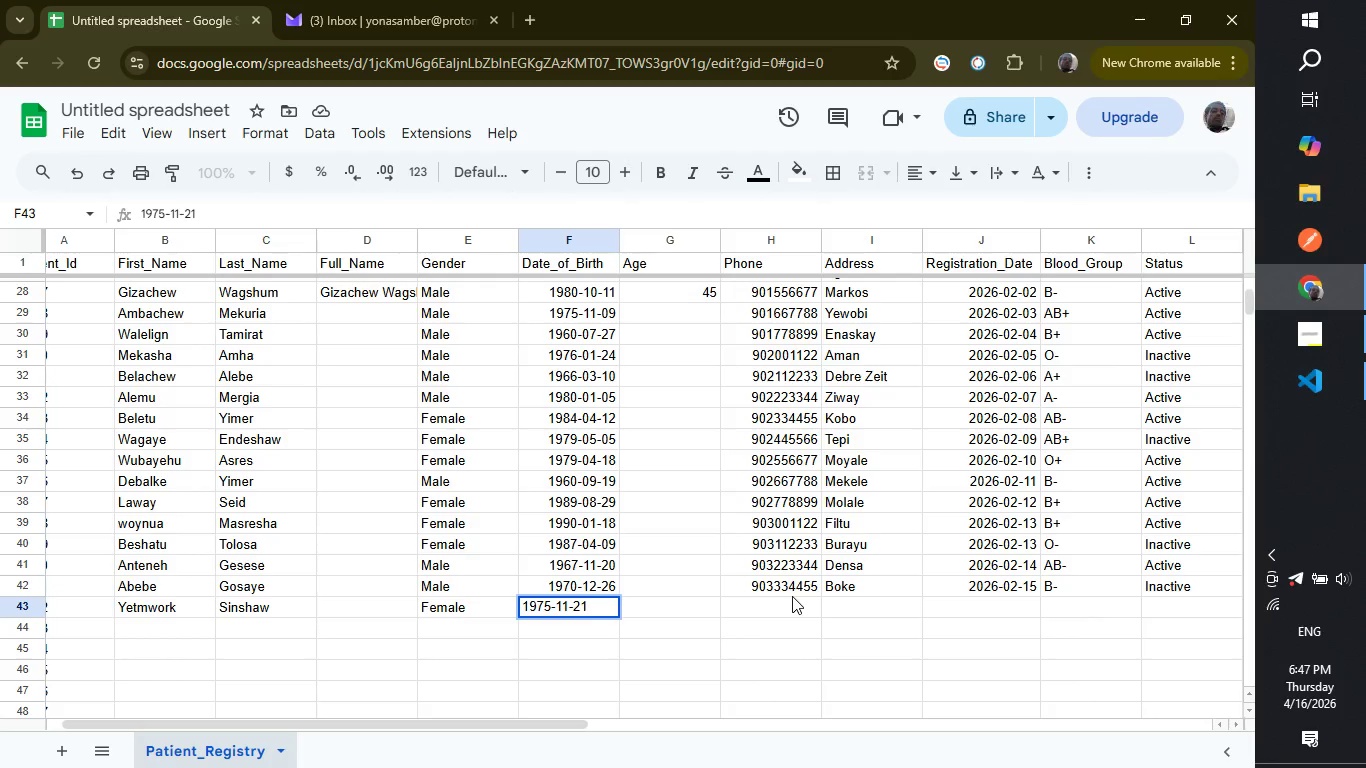 
left_click([792, 596])
 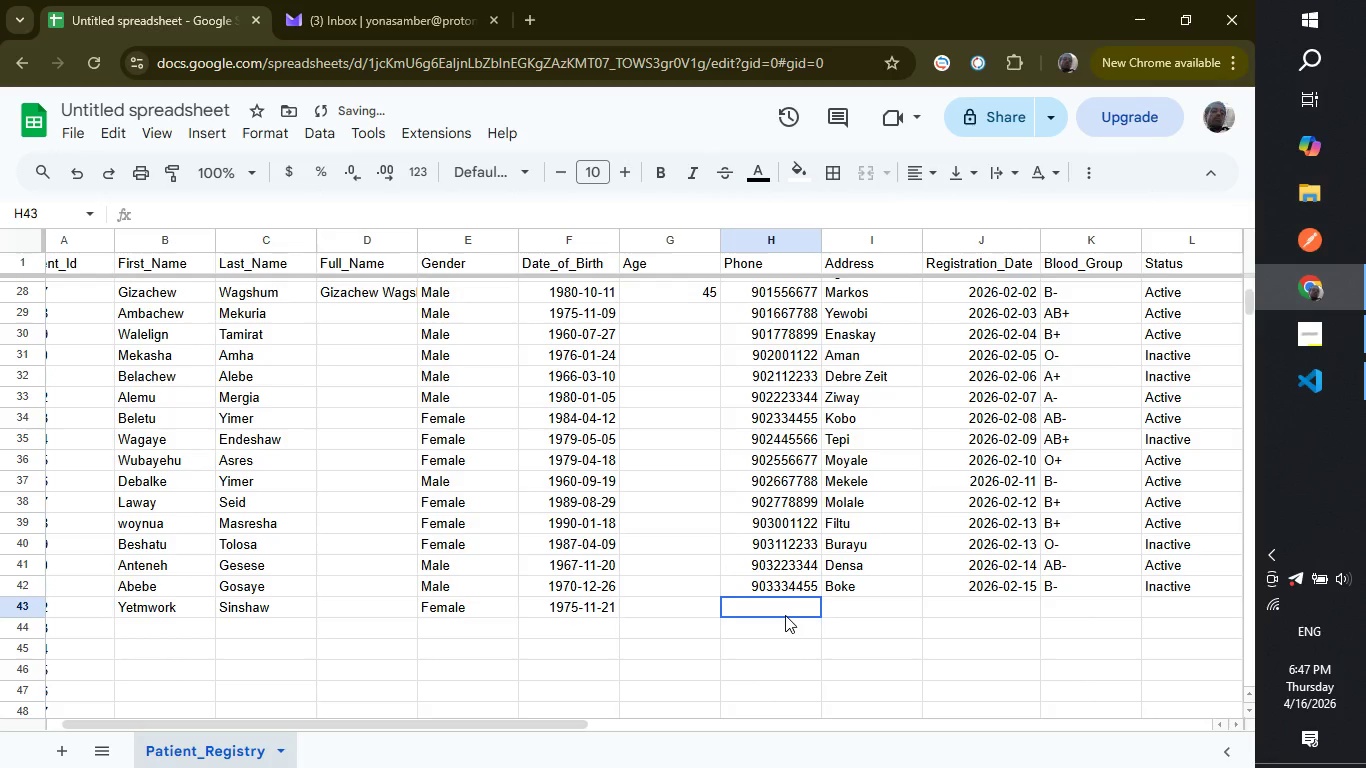 
left_click([785, 615])
 